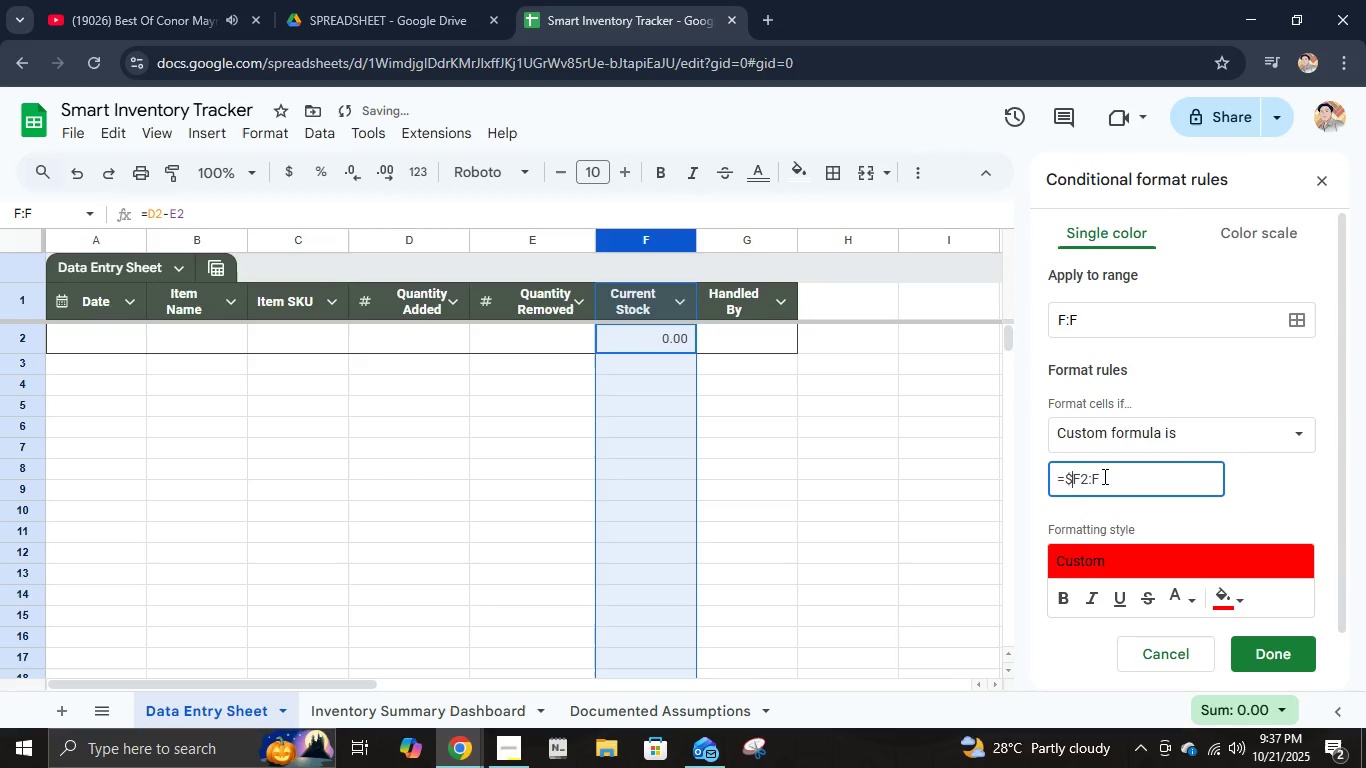 
key(ArrowLeft)
 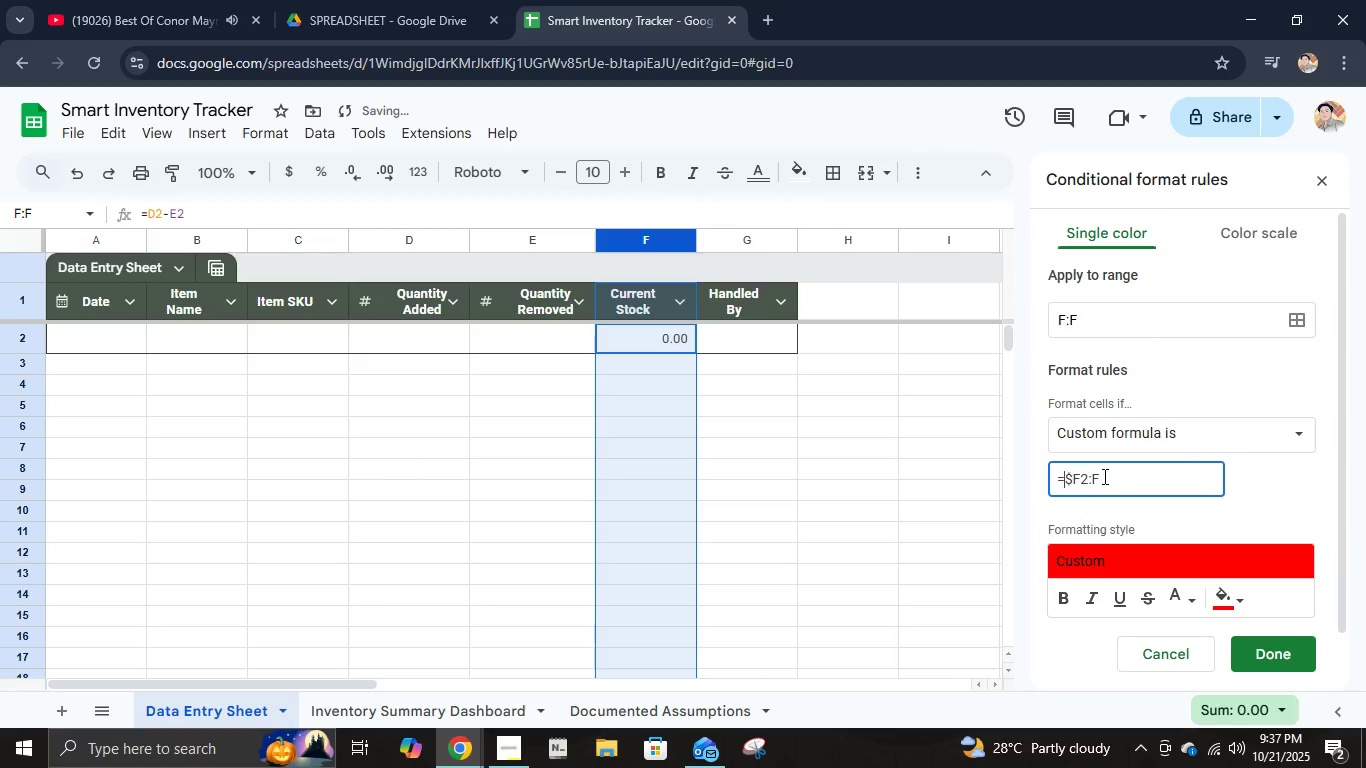 
key(ArrowLeft)
 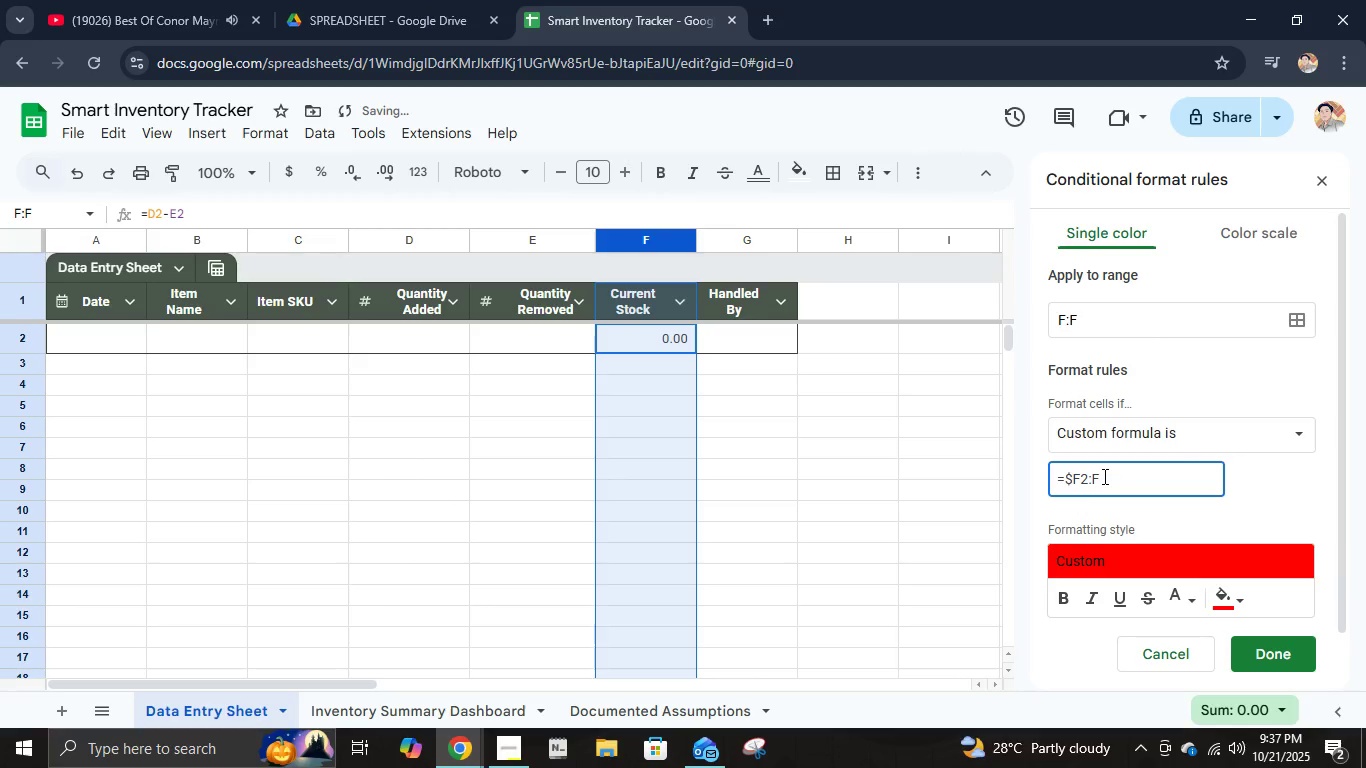 
type(if()
 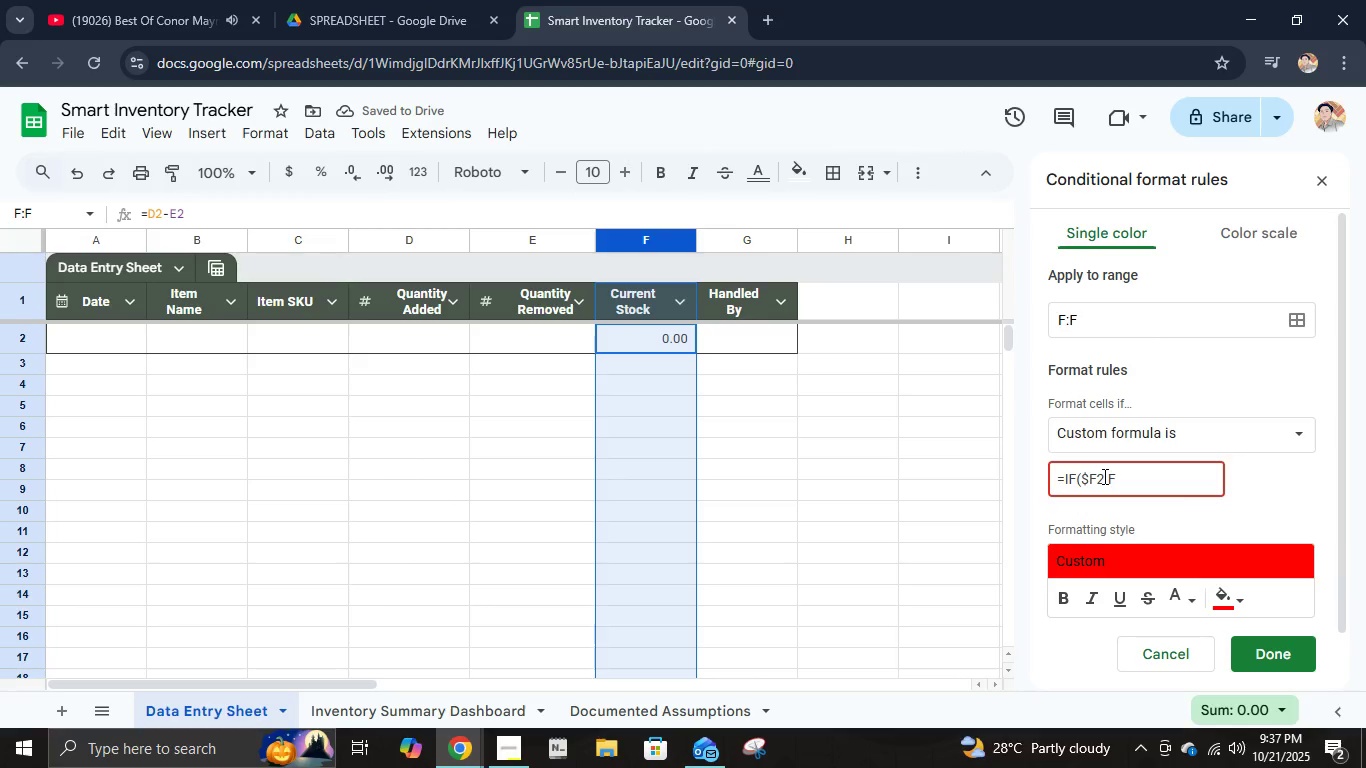 
hold_key(key=ArrowRight, duration=0.49)
 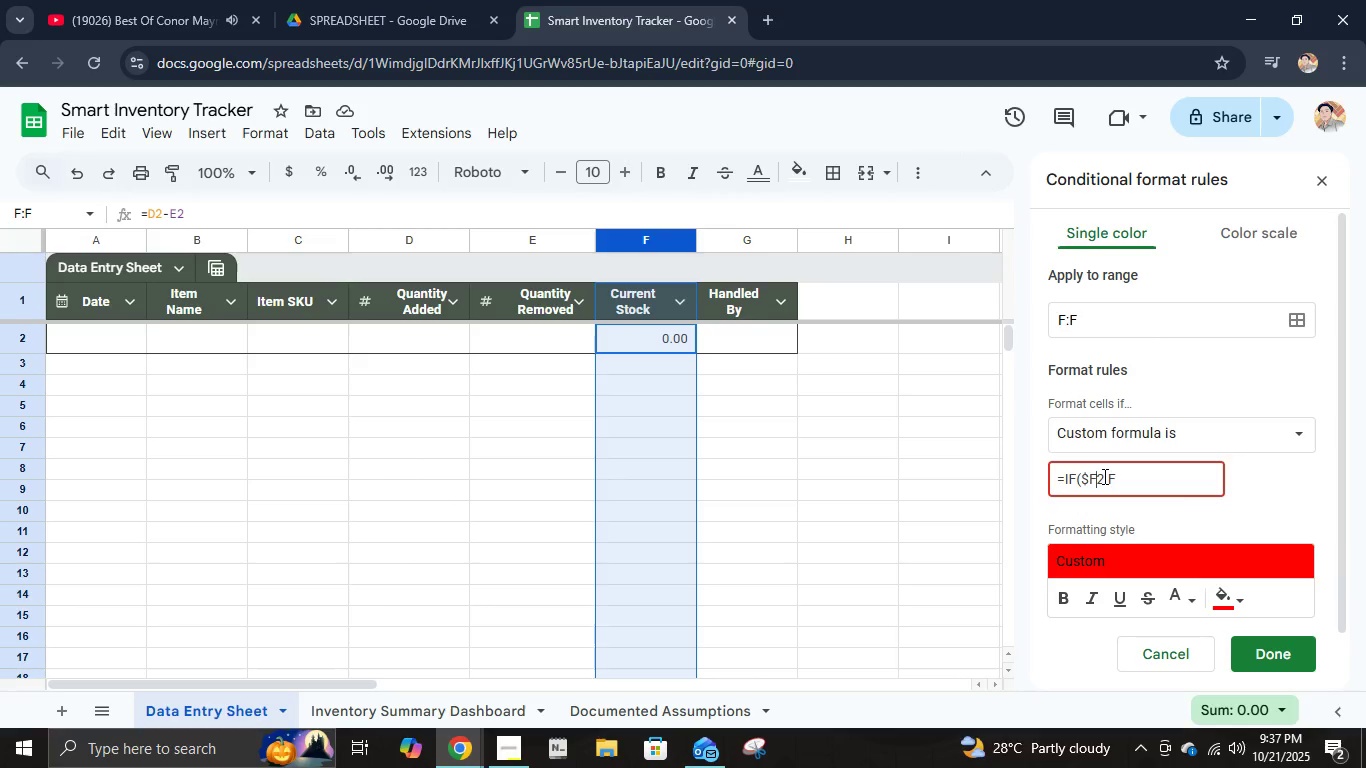 
key(ArrowRight)
 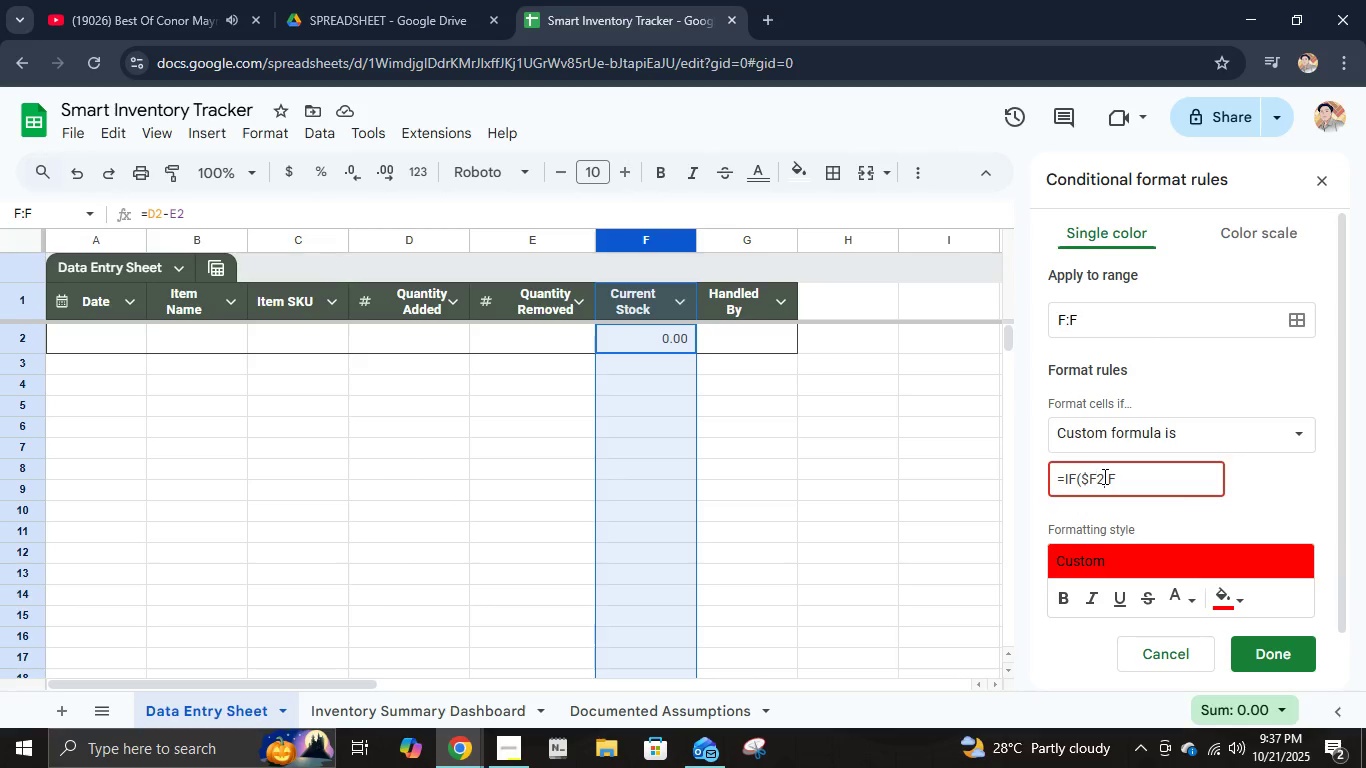 
key(ArrowRight)
 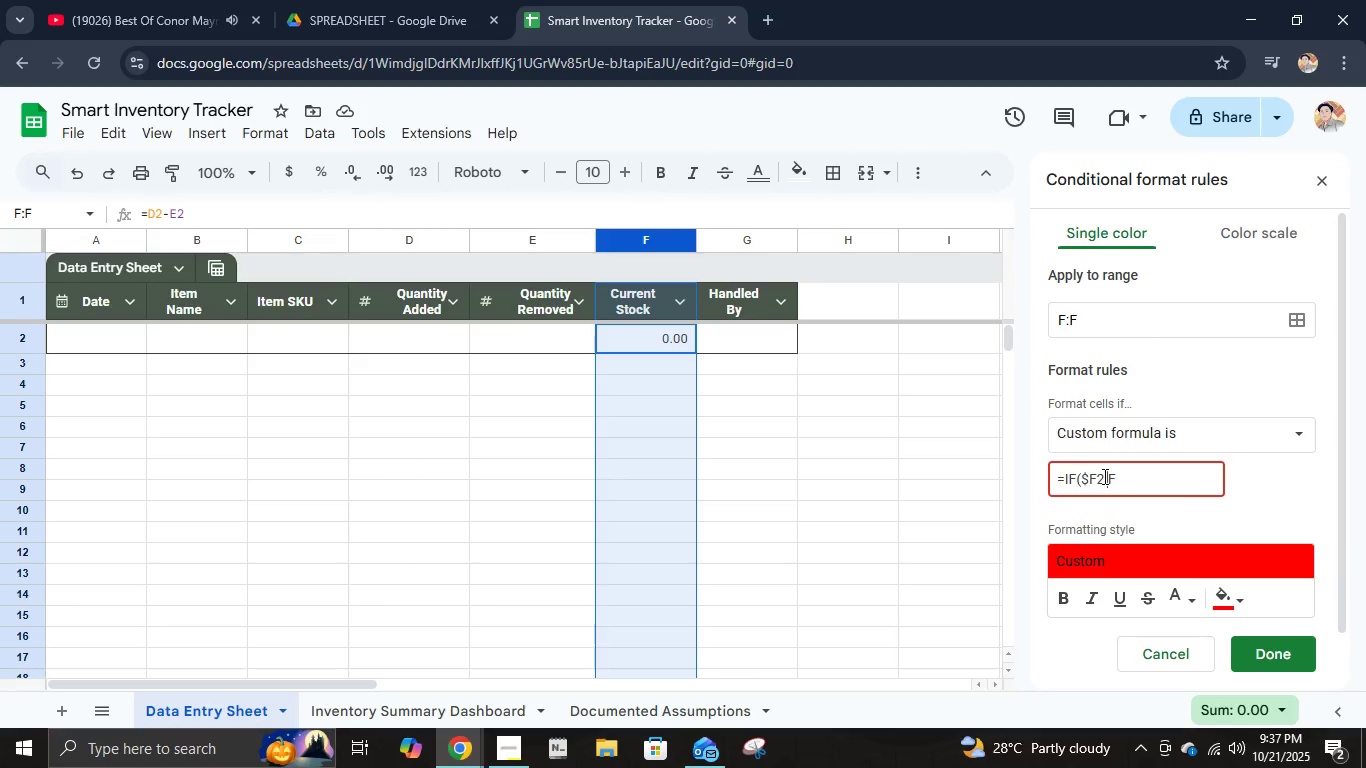 
key(ArrowRight)
 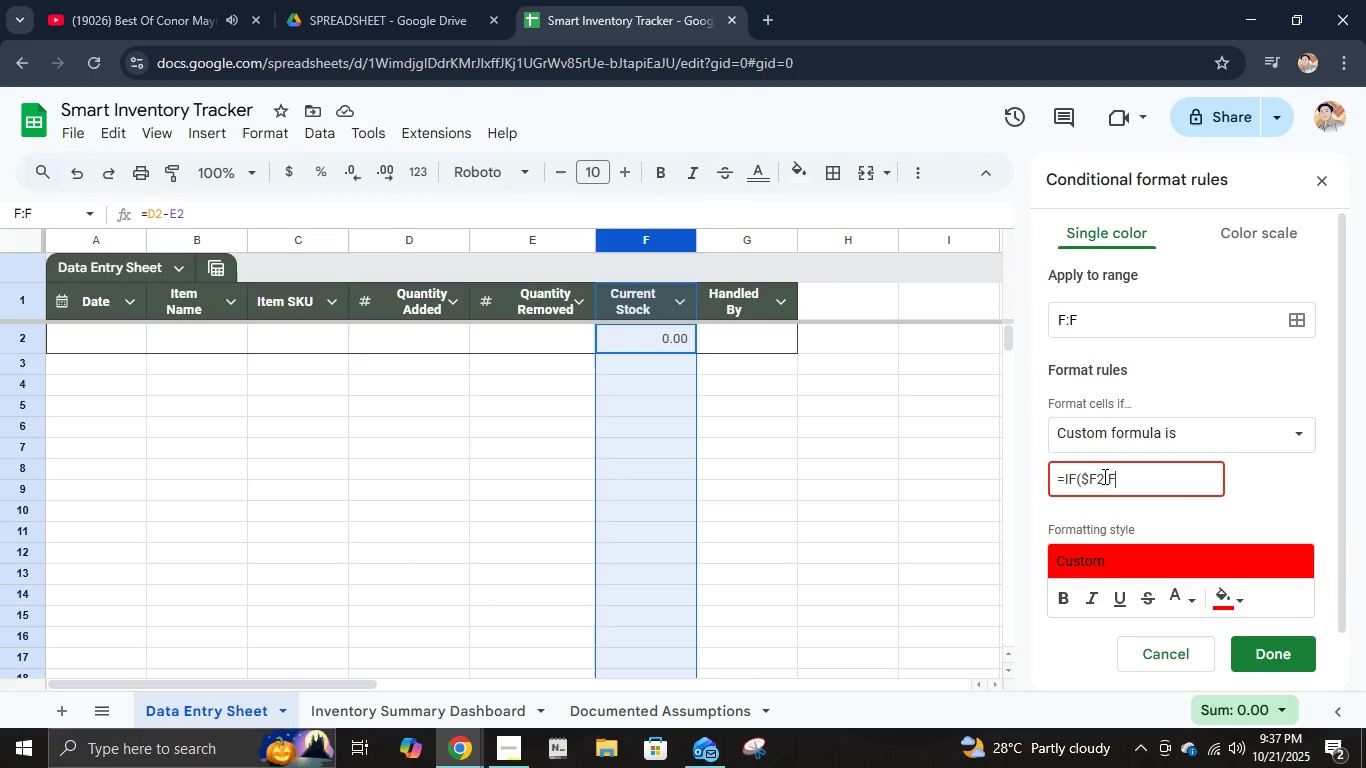 
key(ArrowRight)
 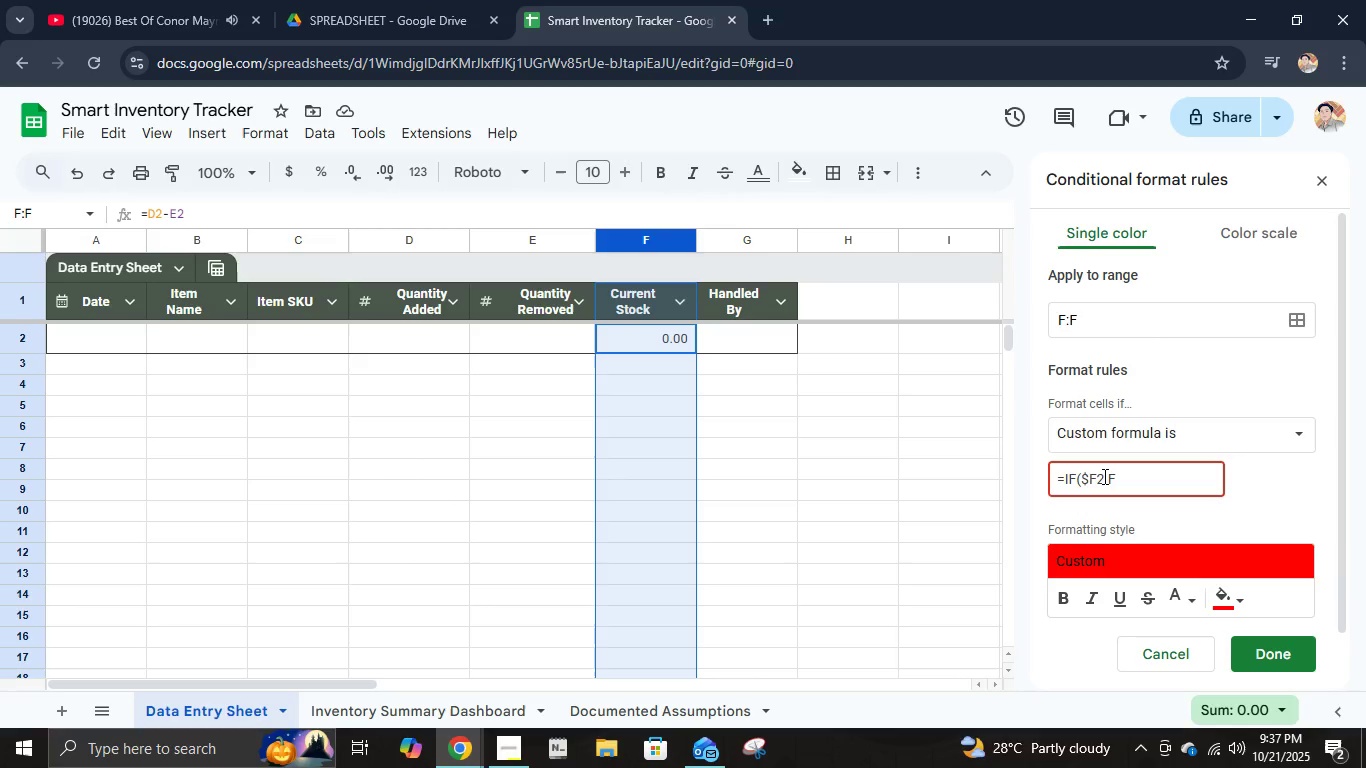 
wait(8.99)
 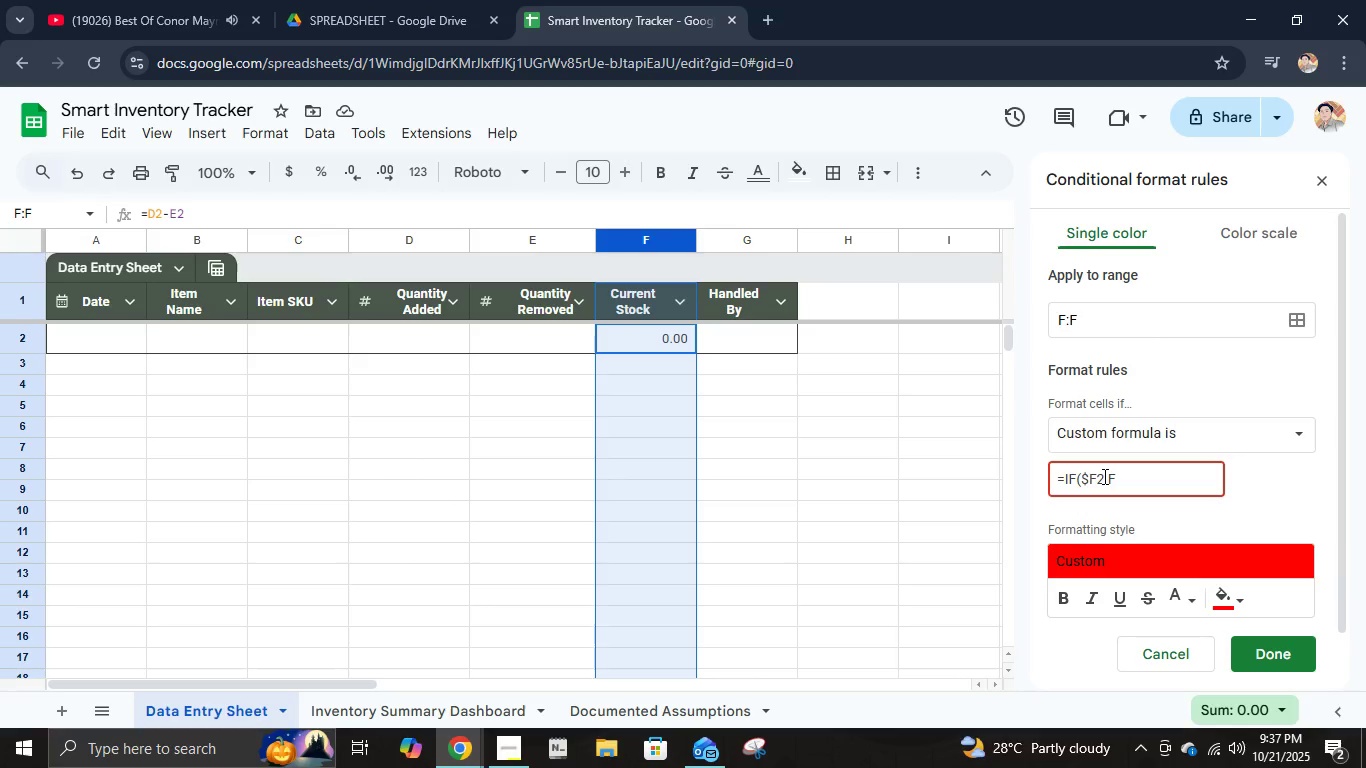 
type(>10))
 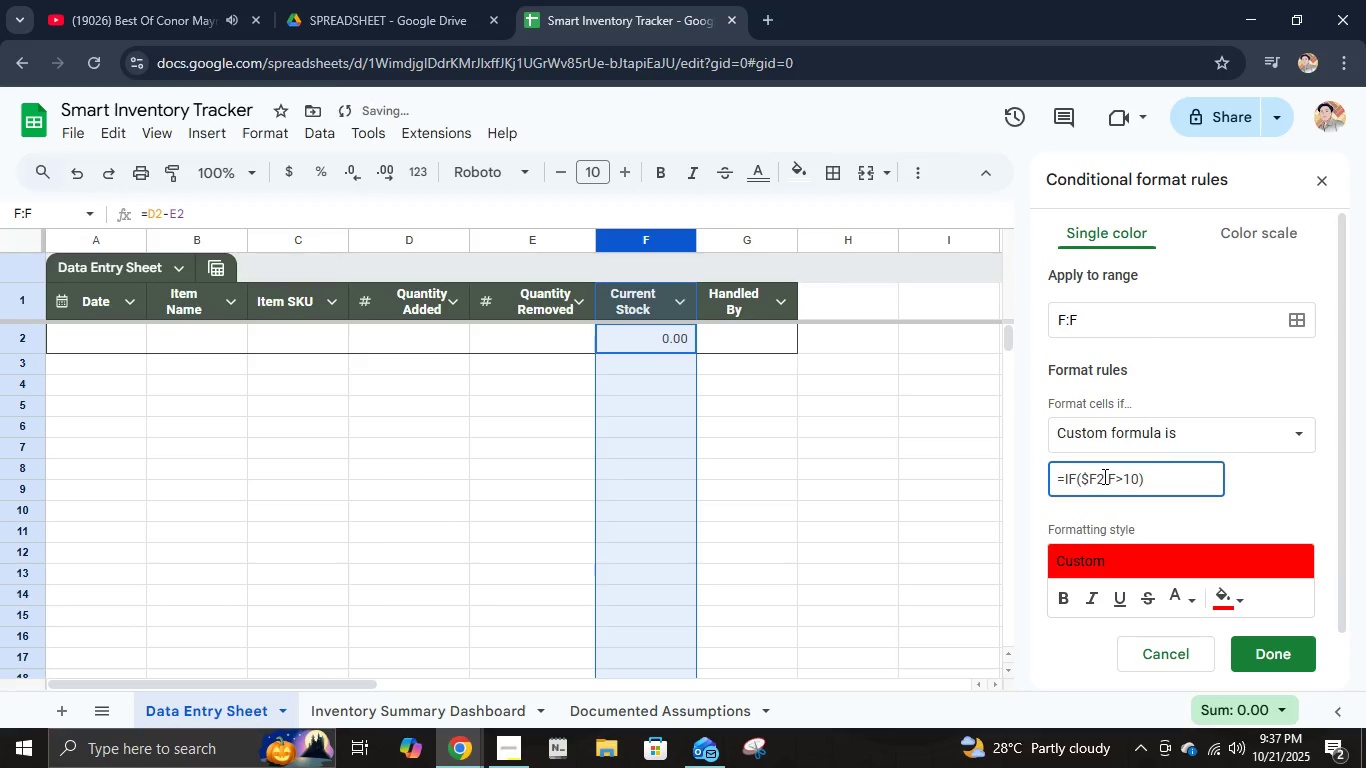 
 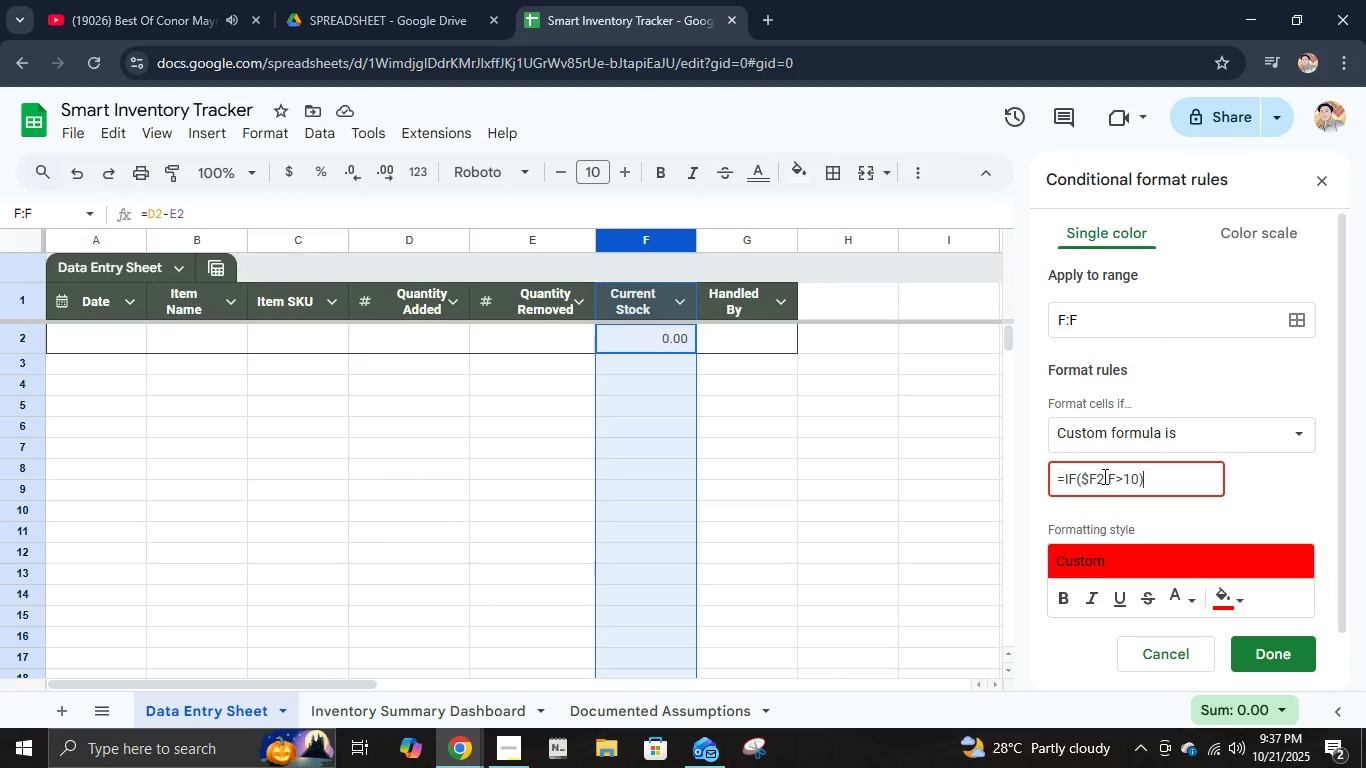 
key(Enter)
 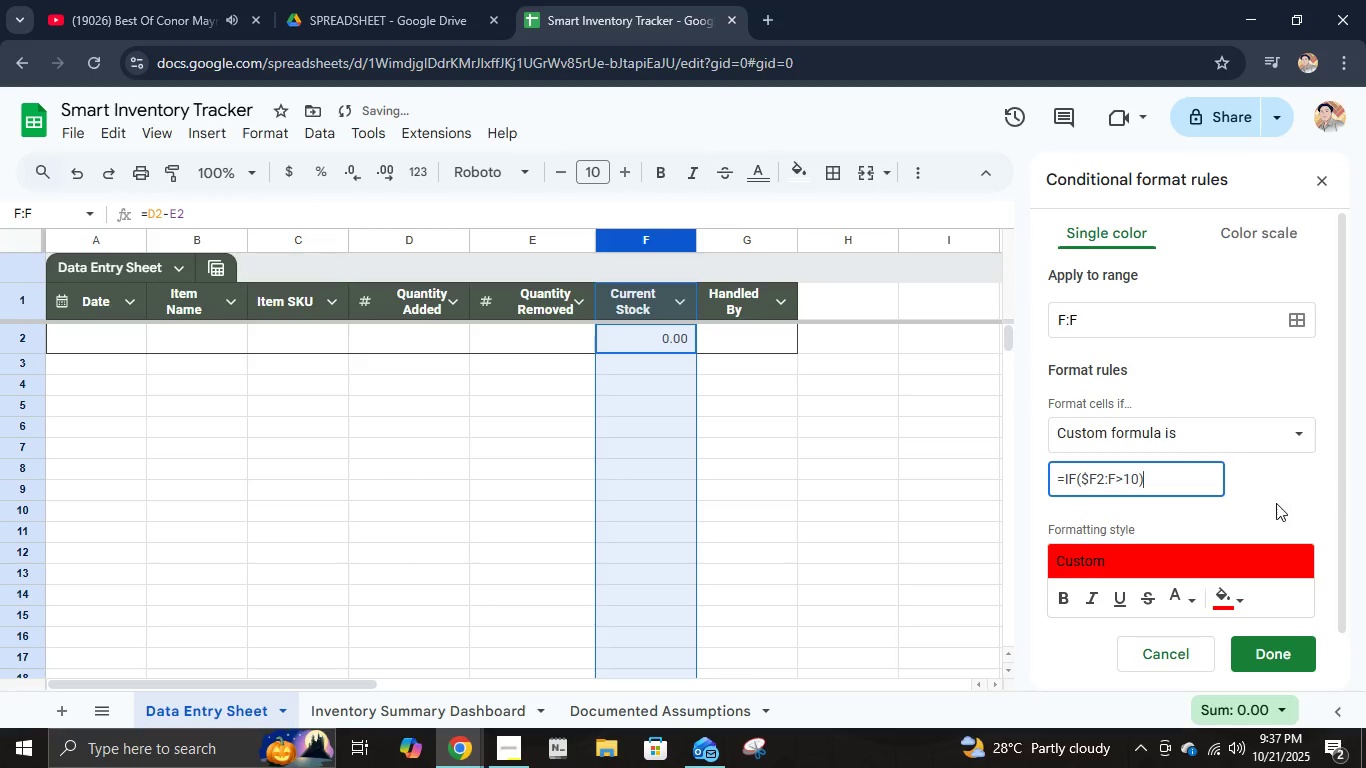 
left_click([1247, 506])
 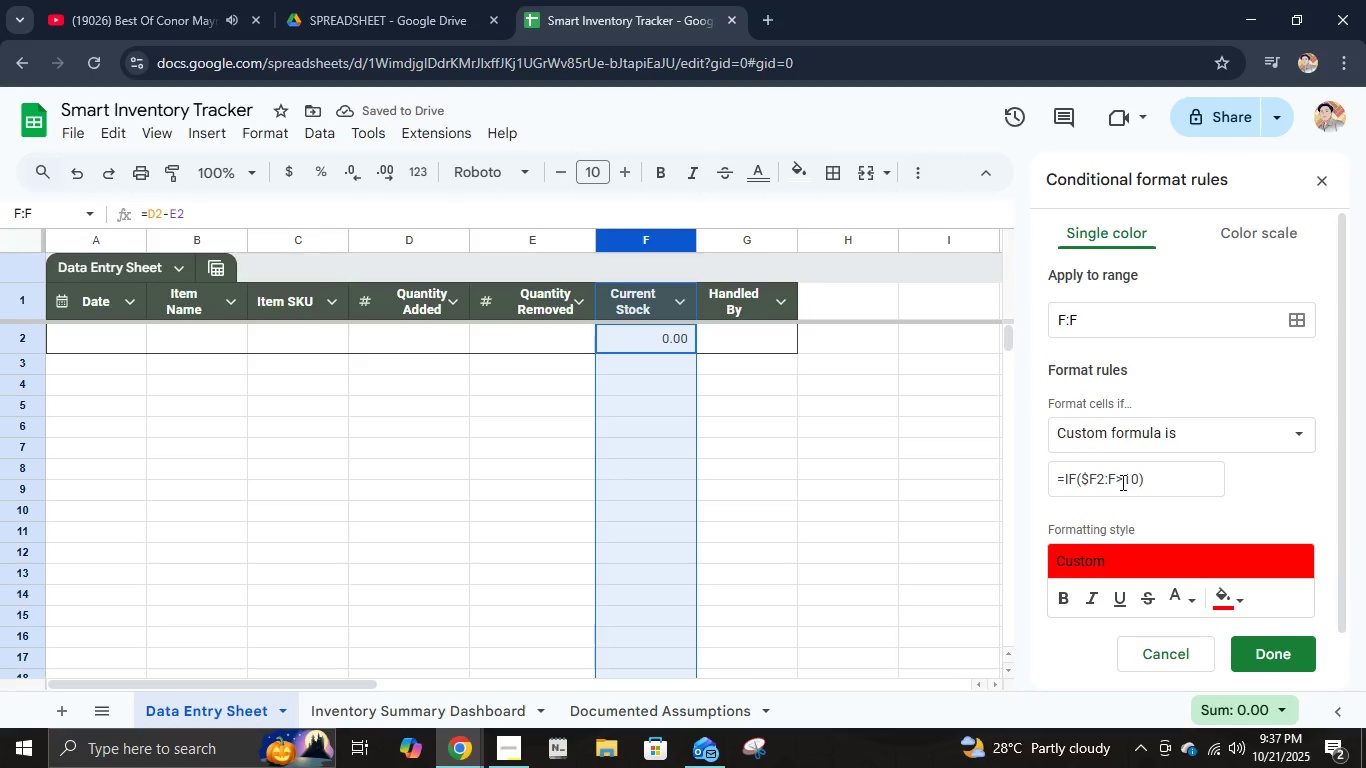 
left_click([1122, 482])
 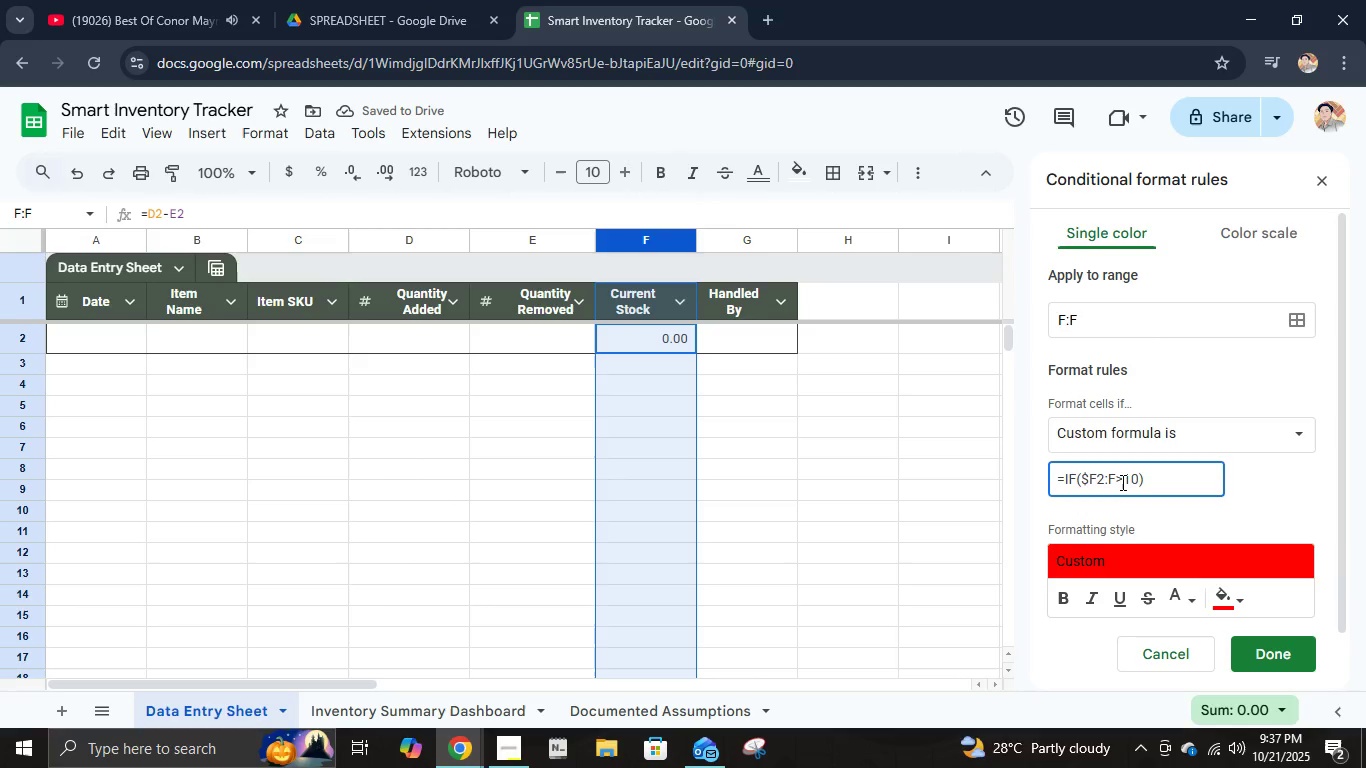 
key(Backspace)
 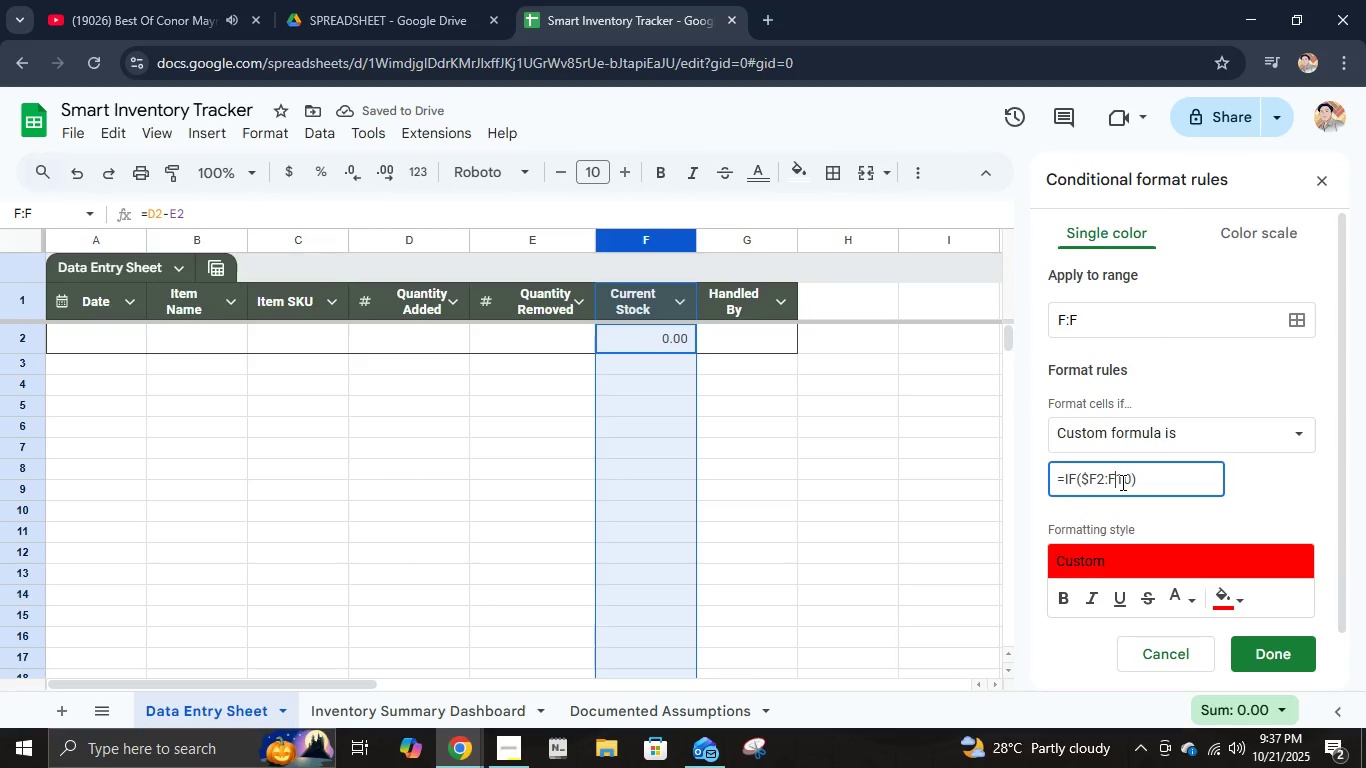 
key(Shift+Comma)
 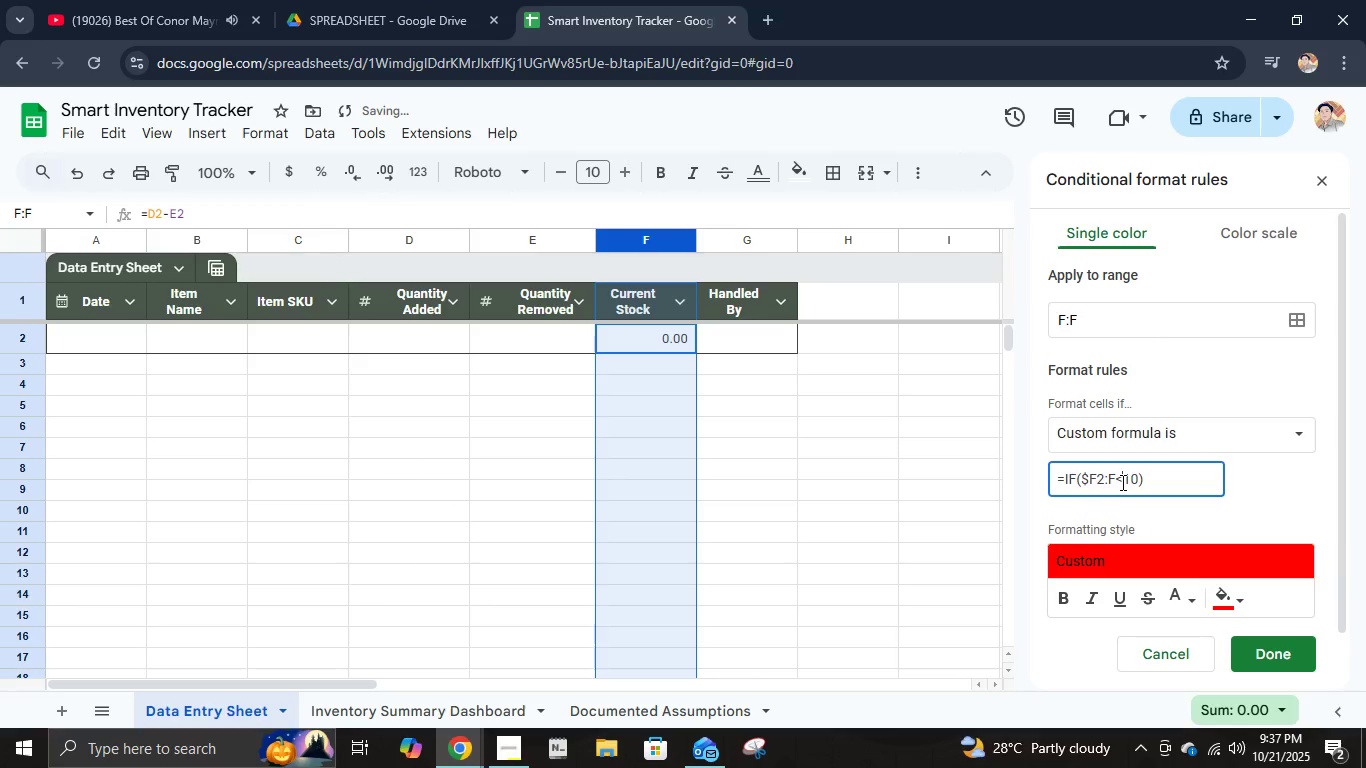 
key(Enter)
 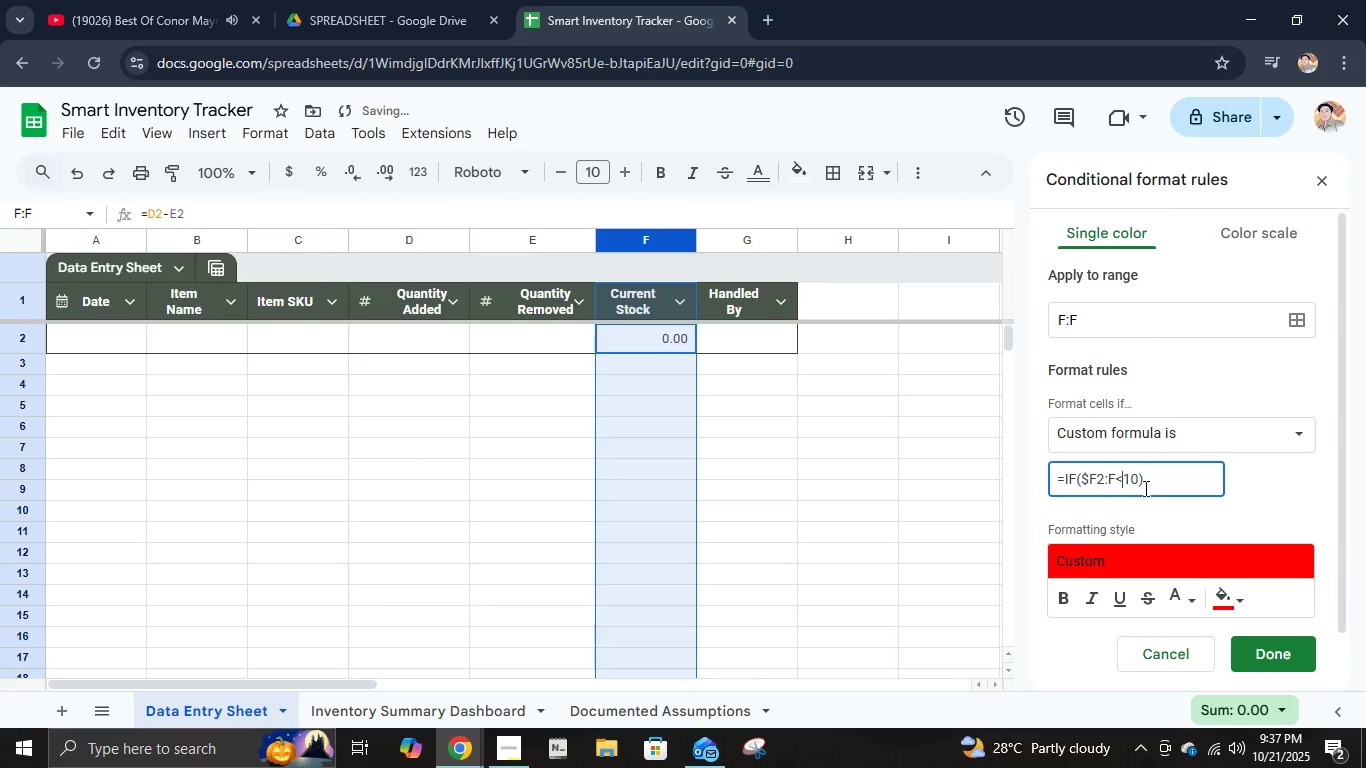 
left_click([1183, 493])
 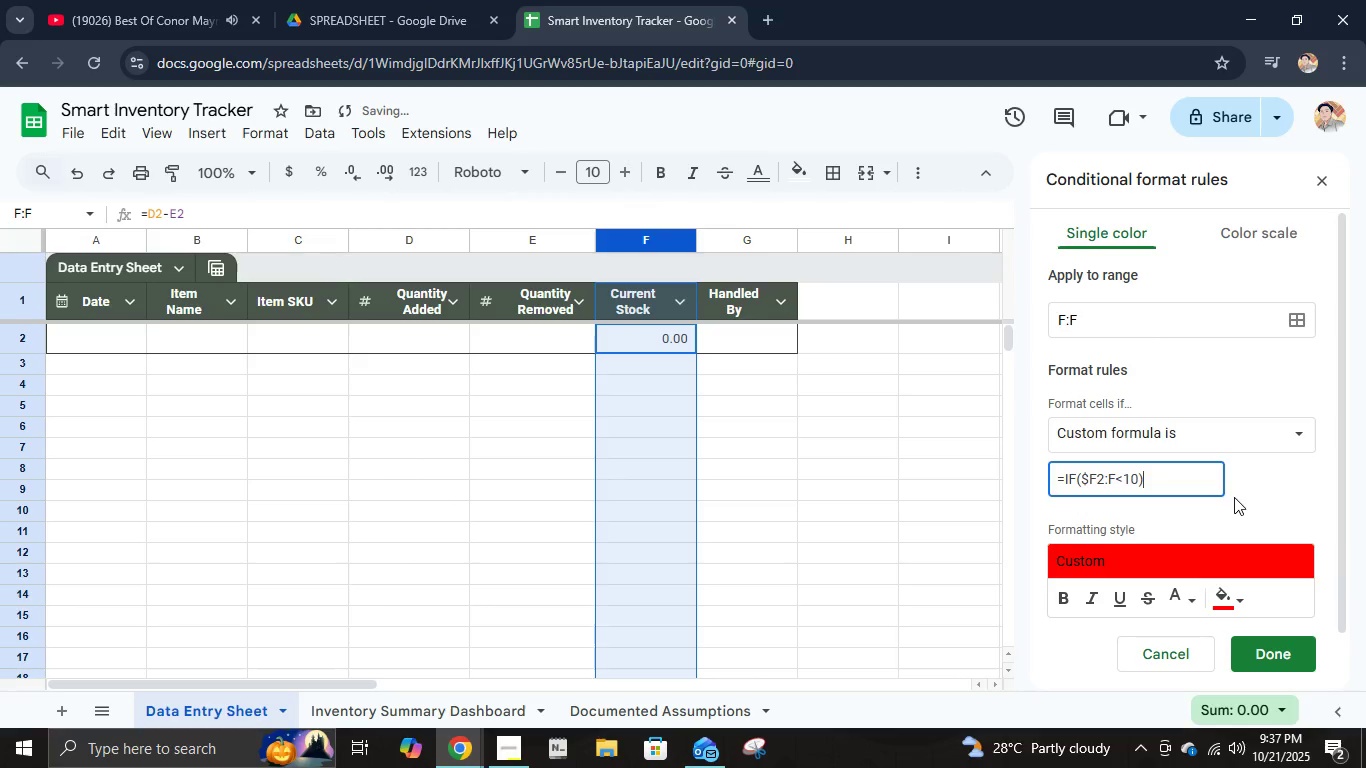 
left_click([1234, 497])
 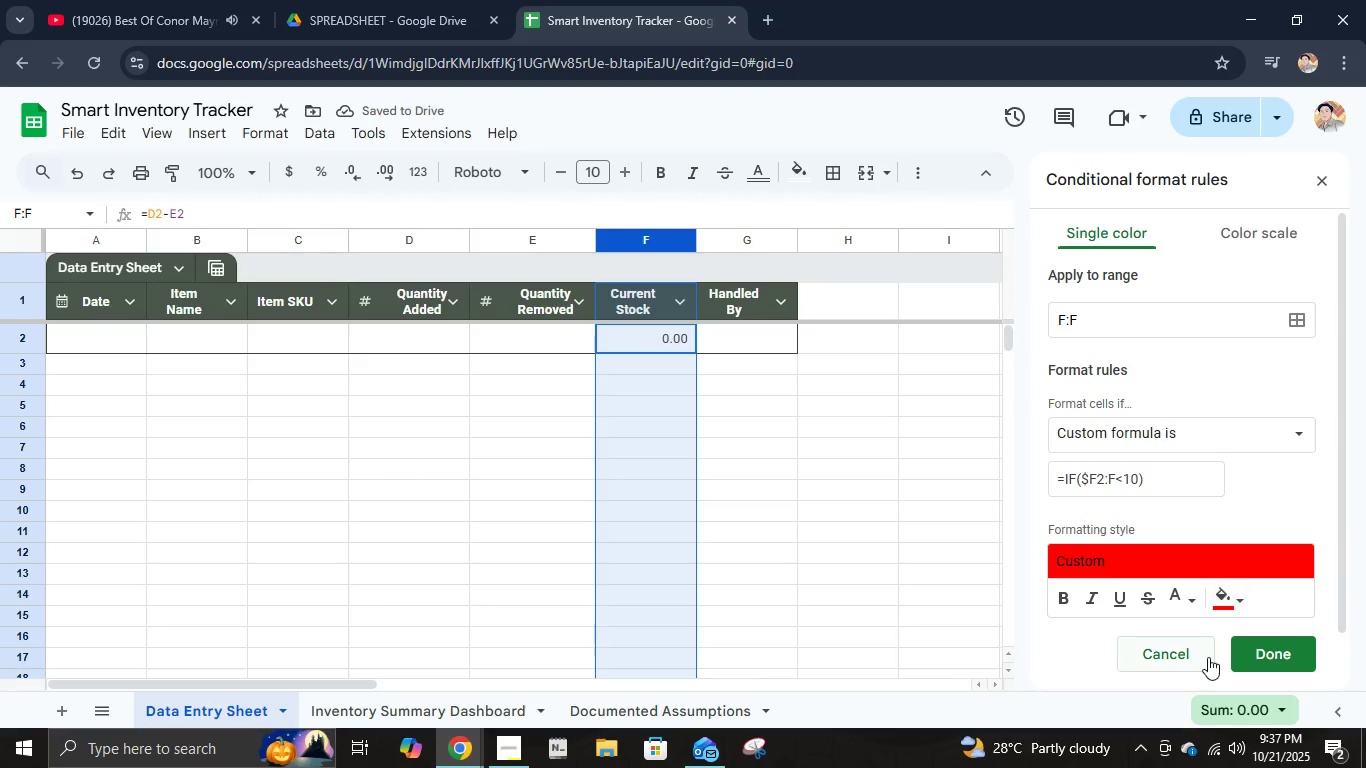 
left_click([1196, 658])
 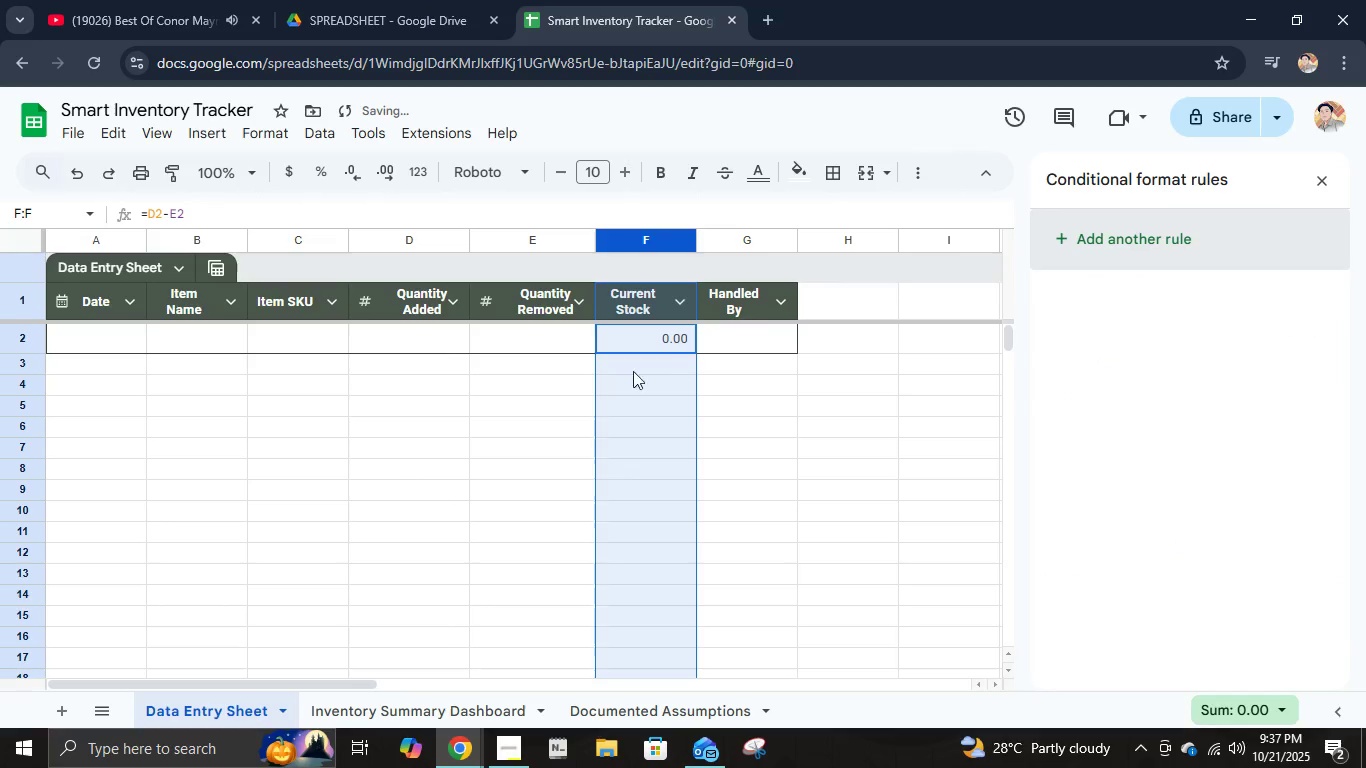 
left_click([568, 371])
 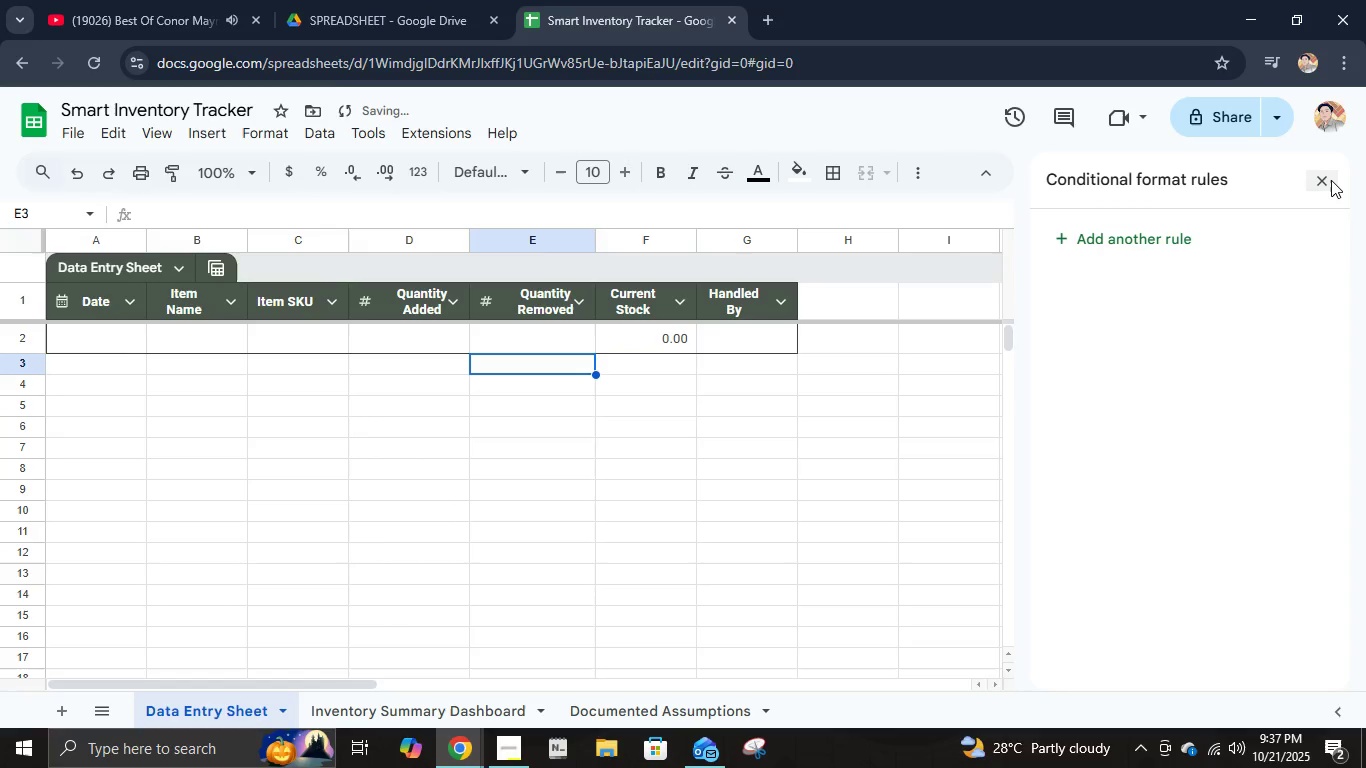 
left_click([1331, 180])
 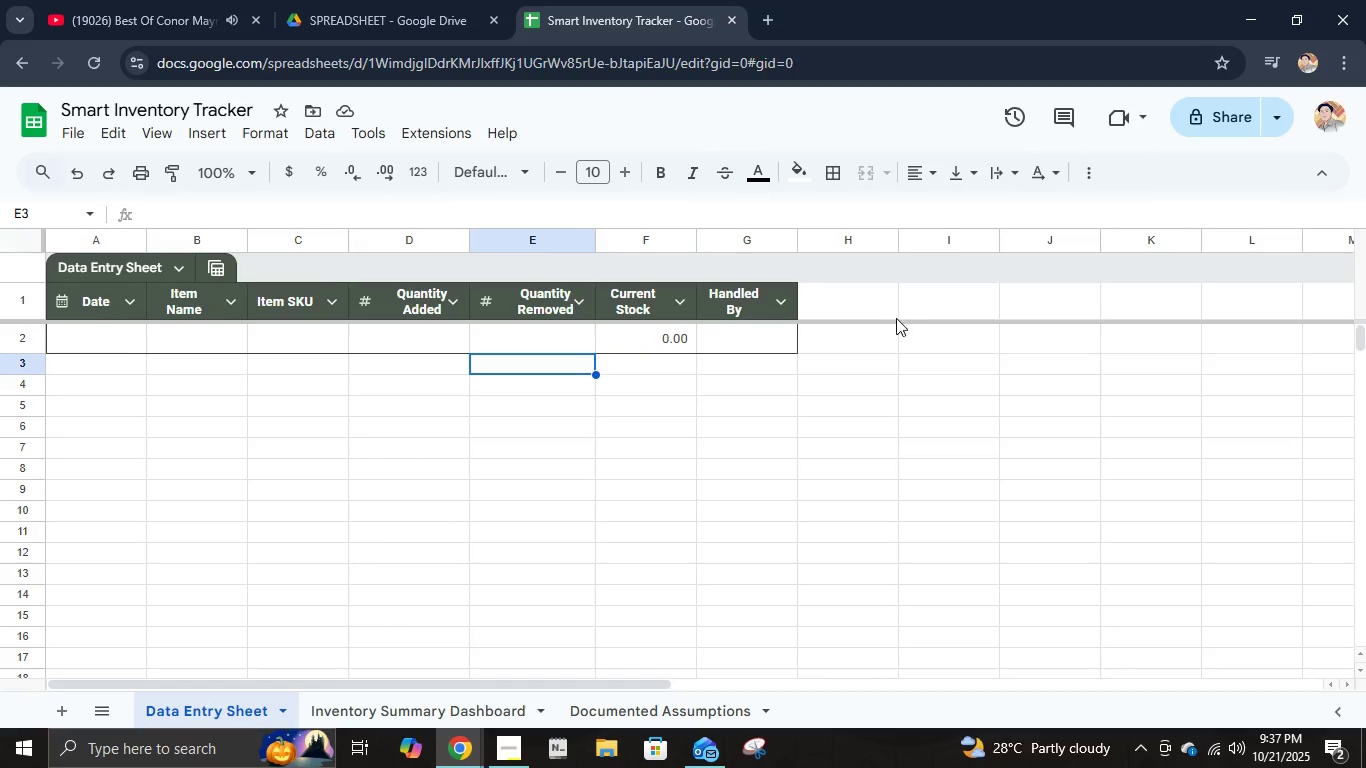 
wait(13.47)
 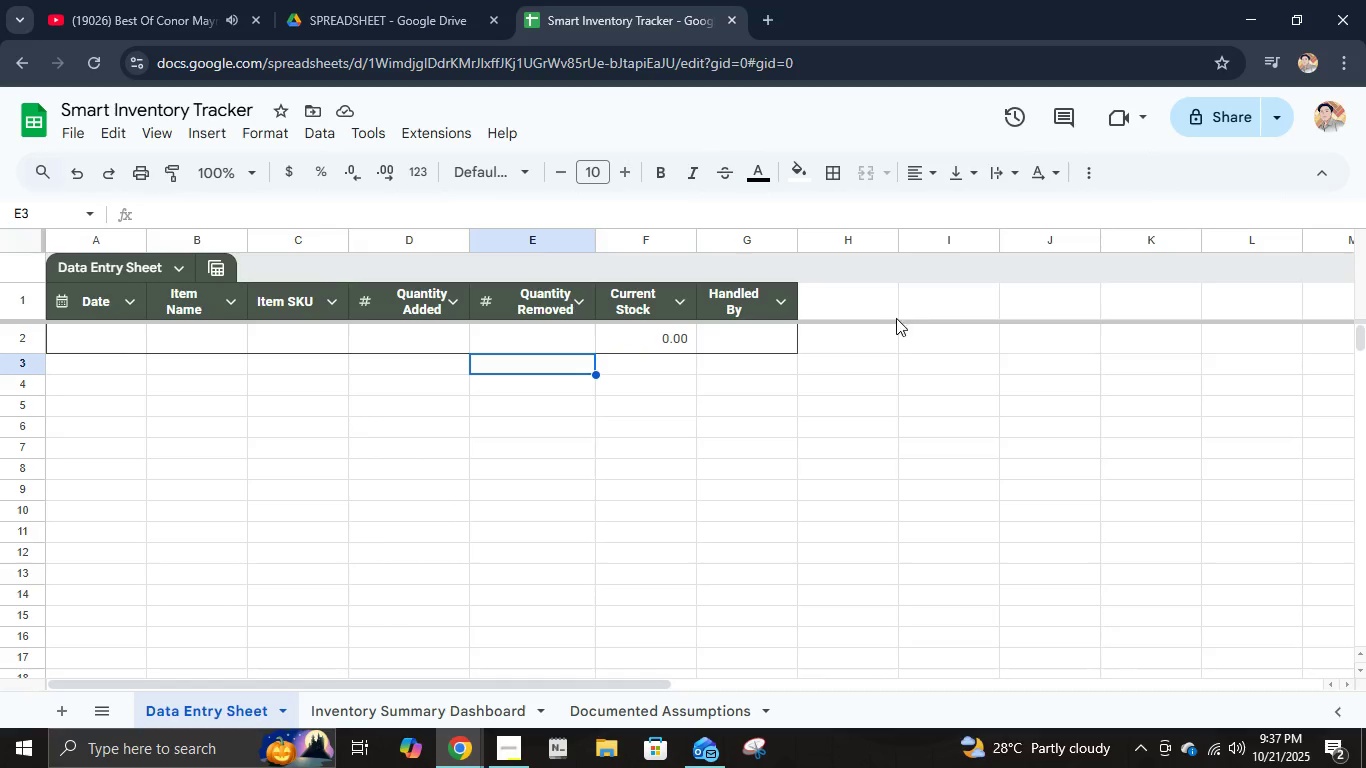 
left_click([91, 343])
 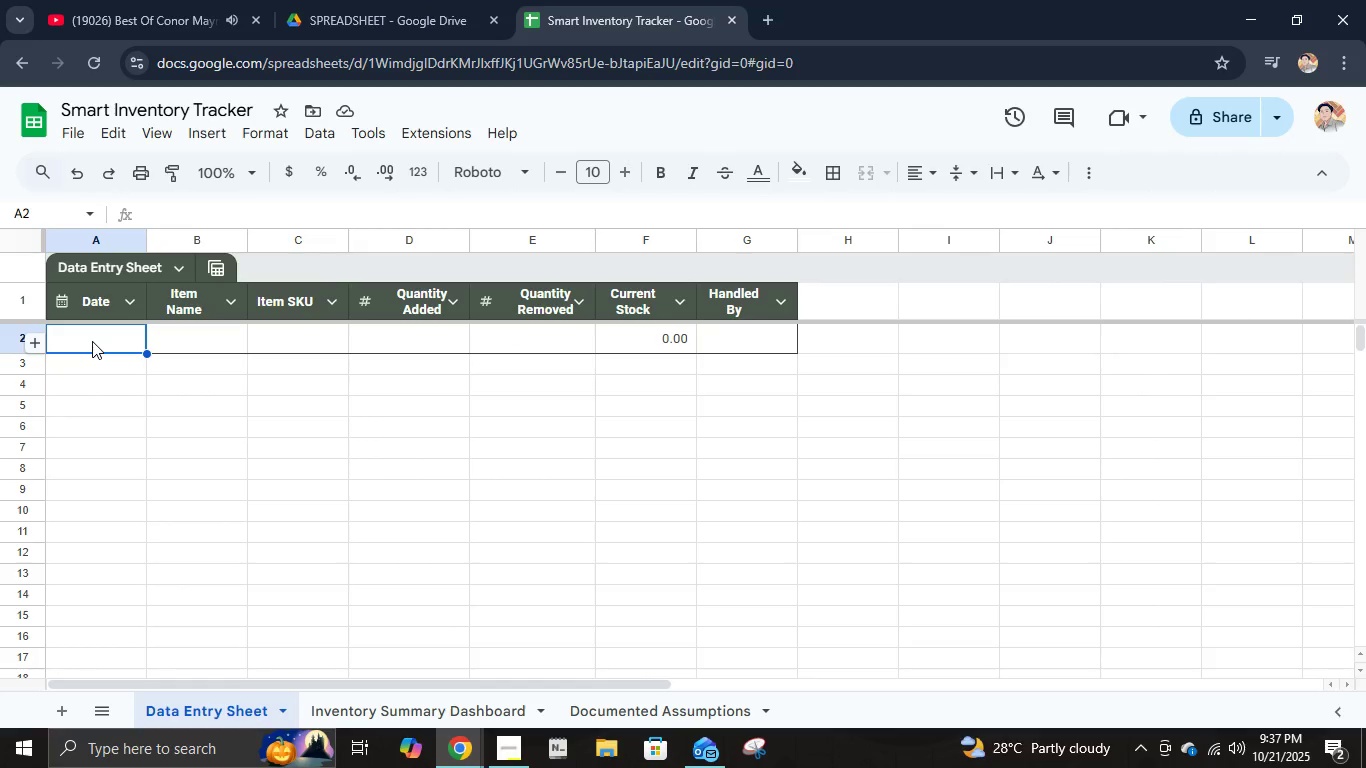 
key(Numpad0)
 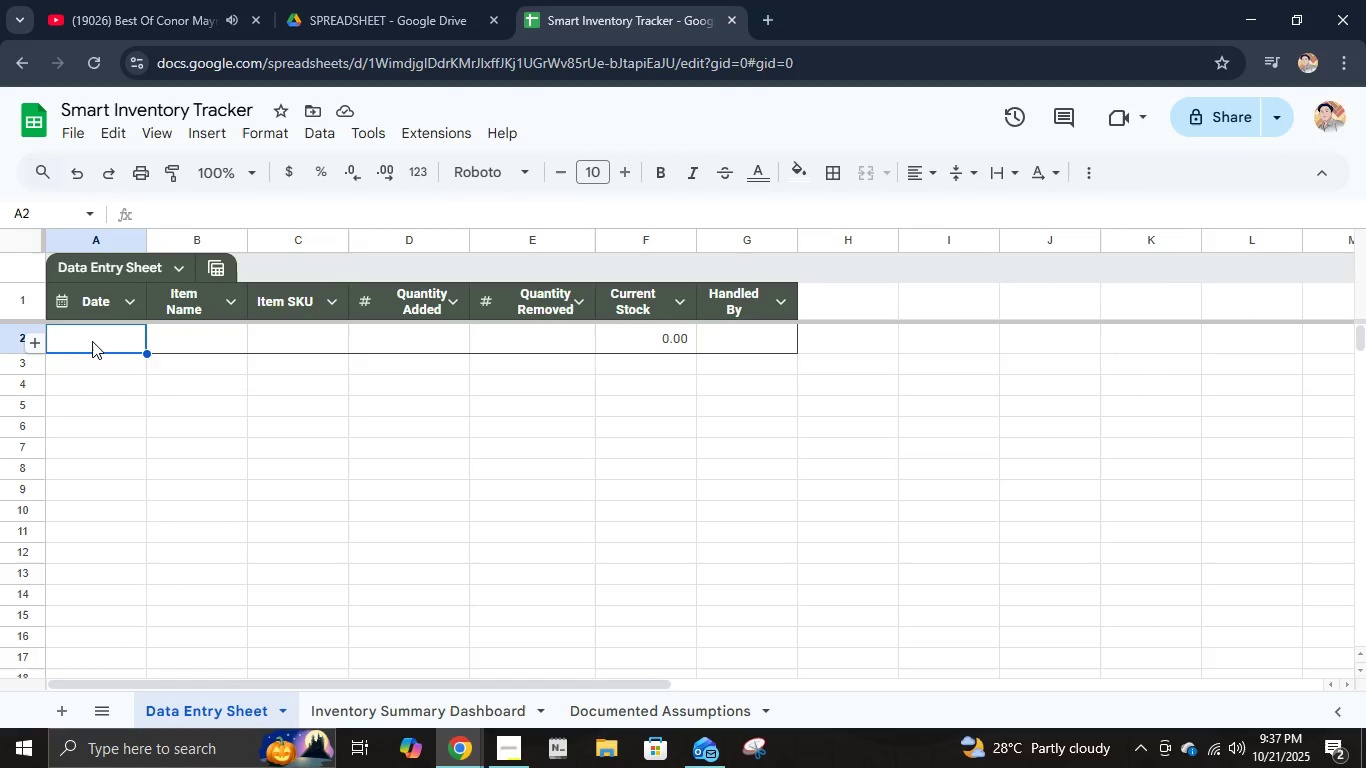 
key(Numpad6)
 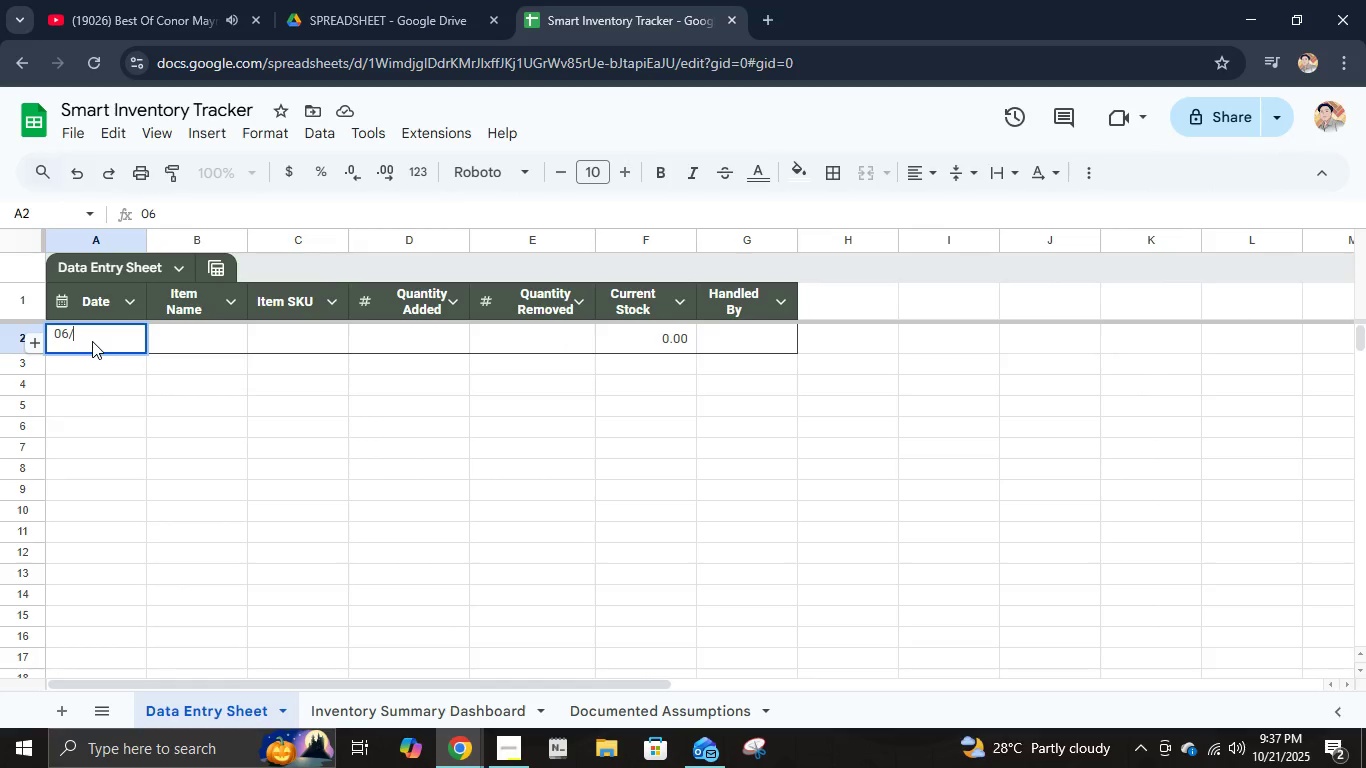 
key(NumpadDivide)
 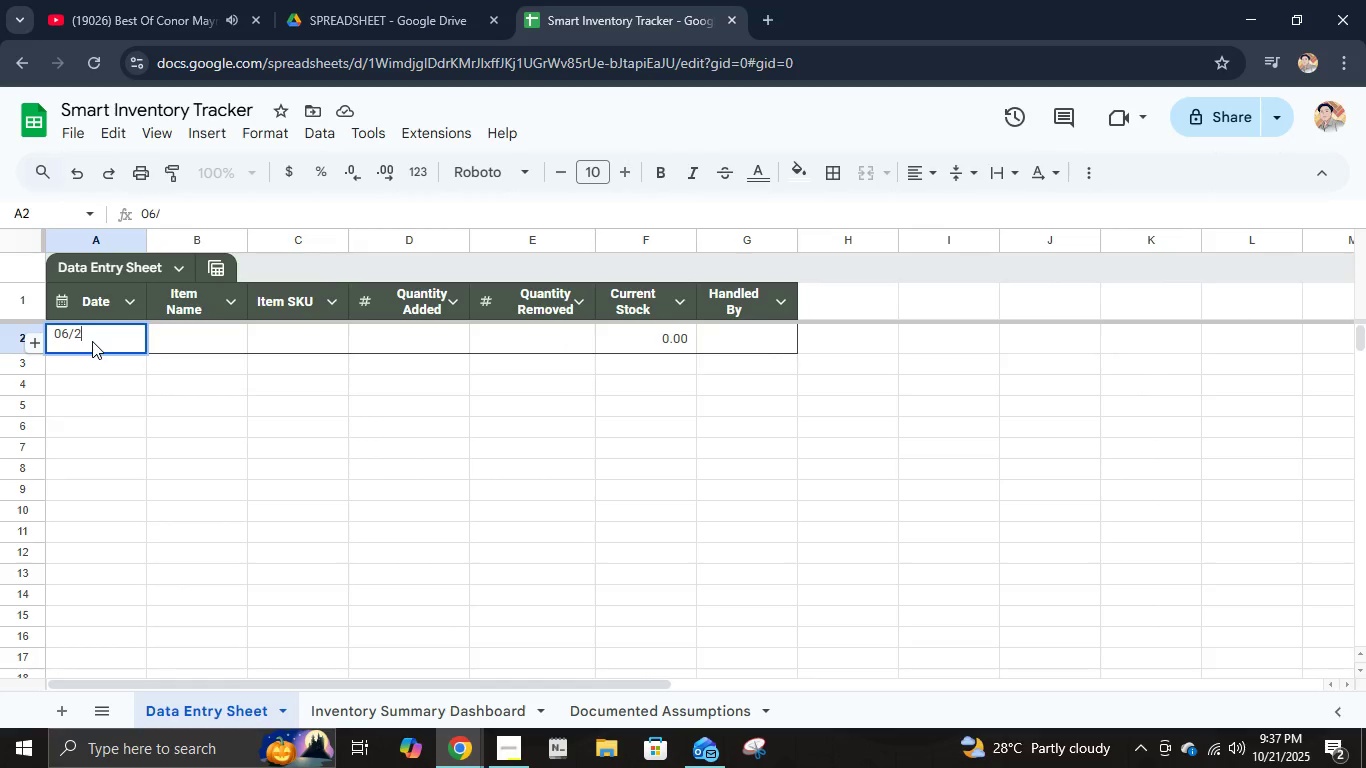 
key(Numpad2)
 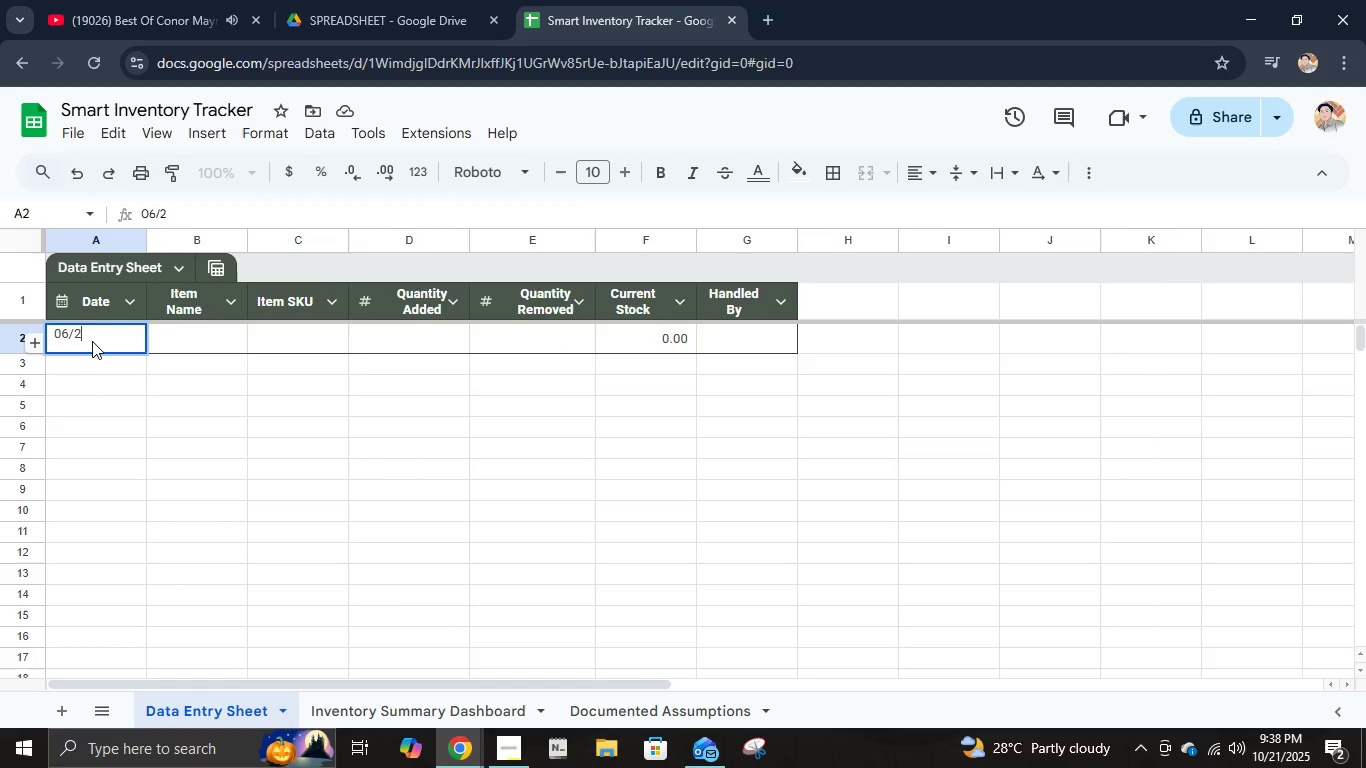 
key(Numpad1)
 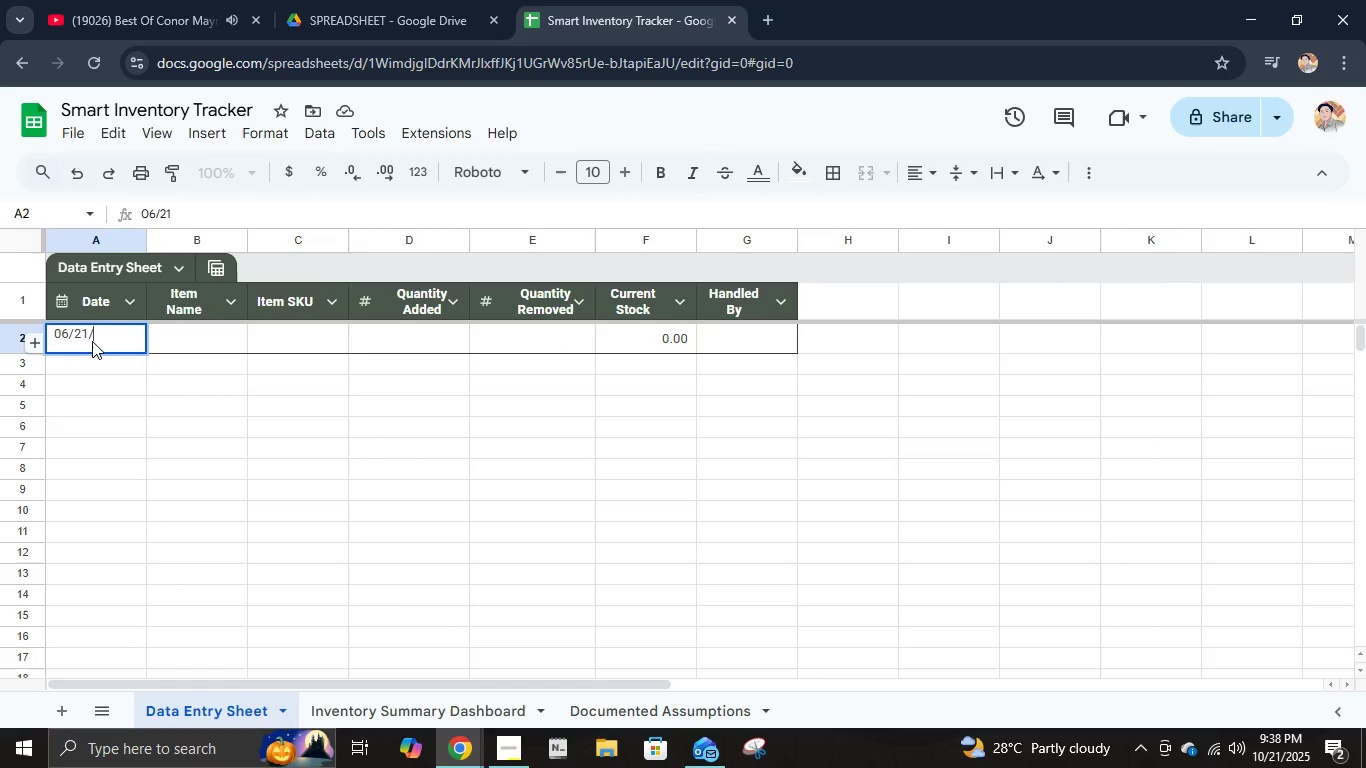 
key(NumpadDivide)
 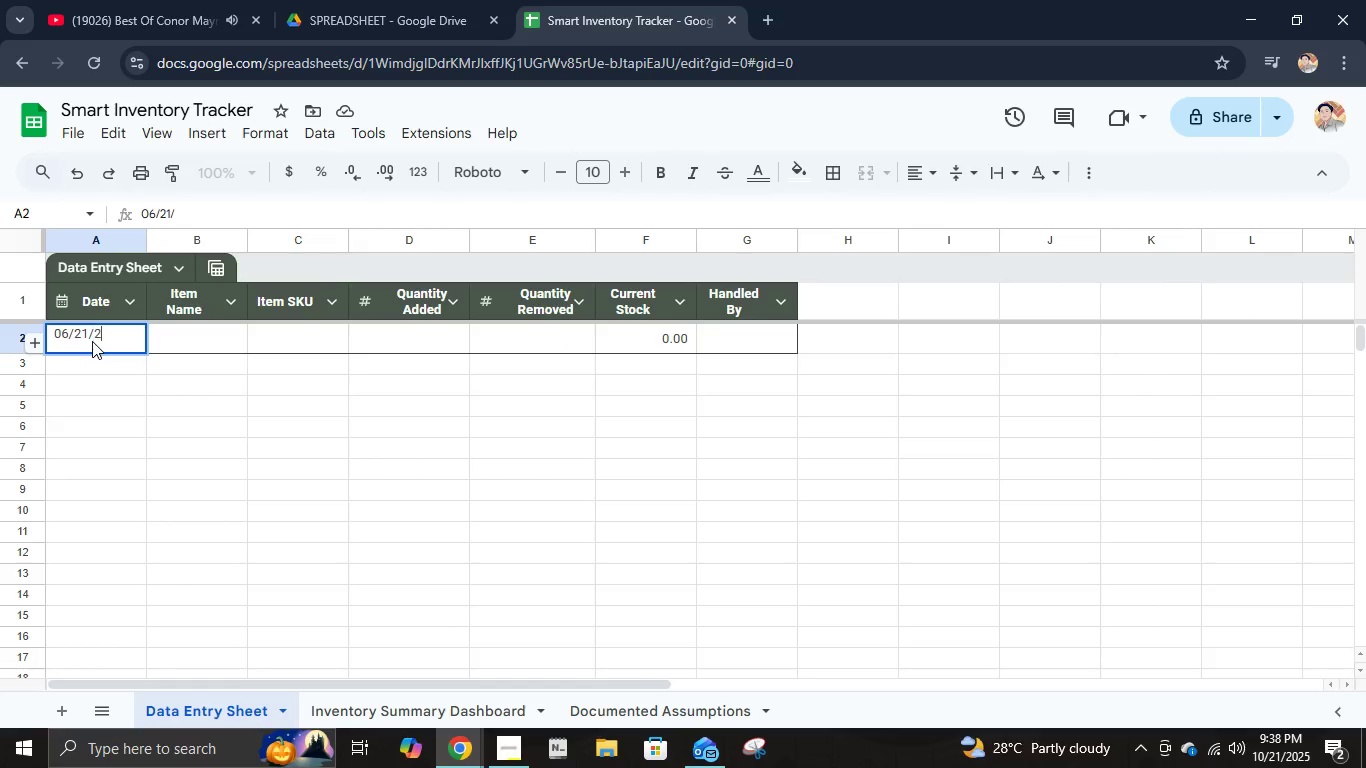 
key(Numpad2)
 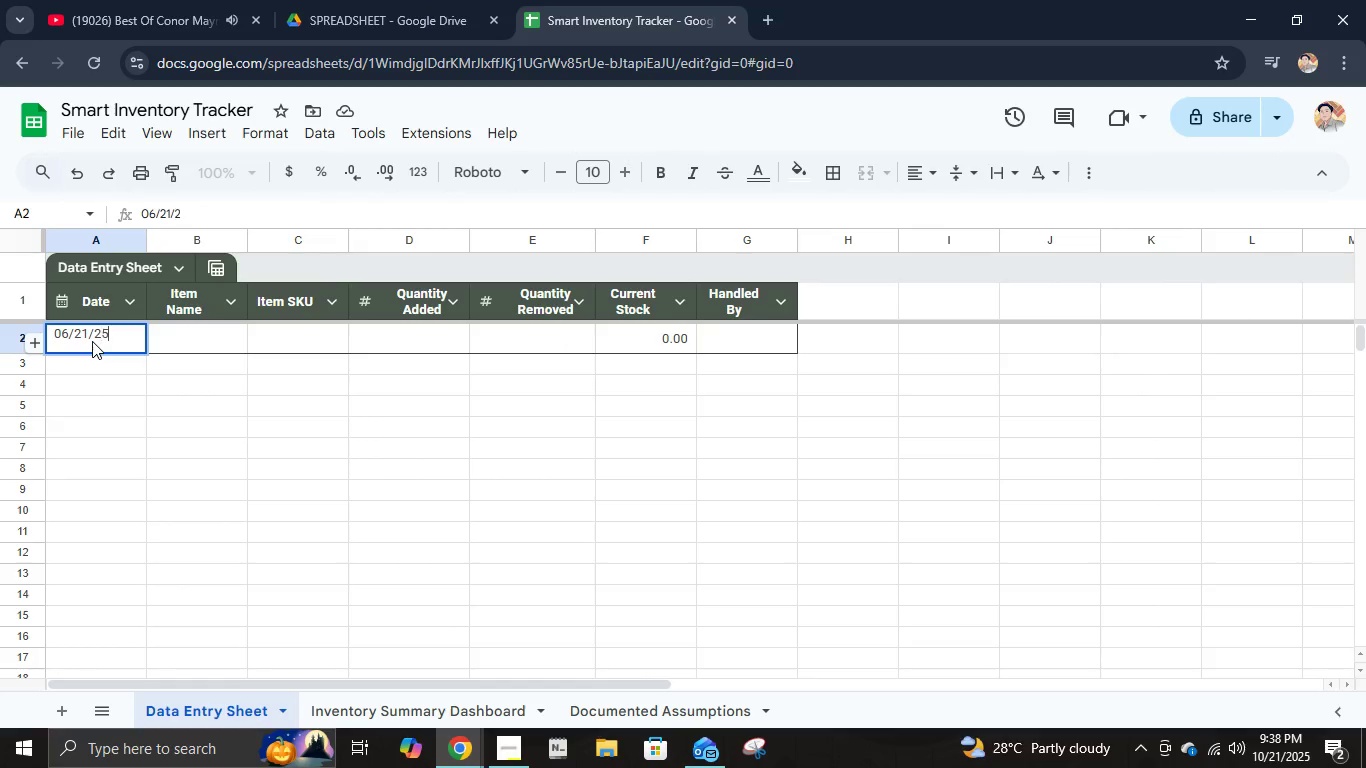 
key(Numpad5)
 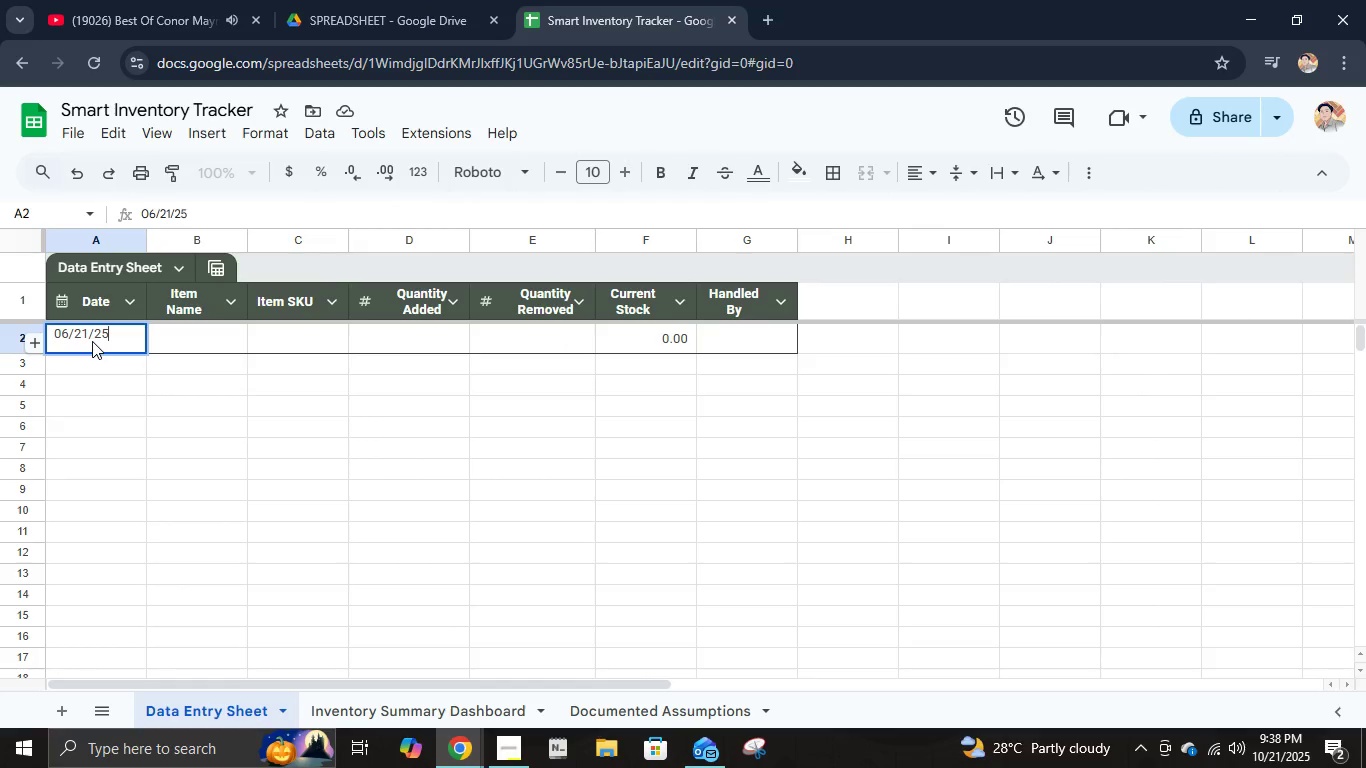 
key(NumpadEnter)
 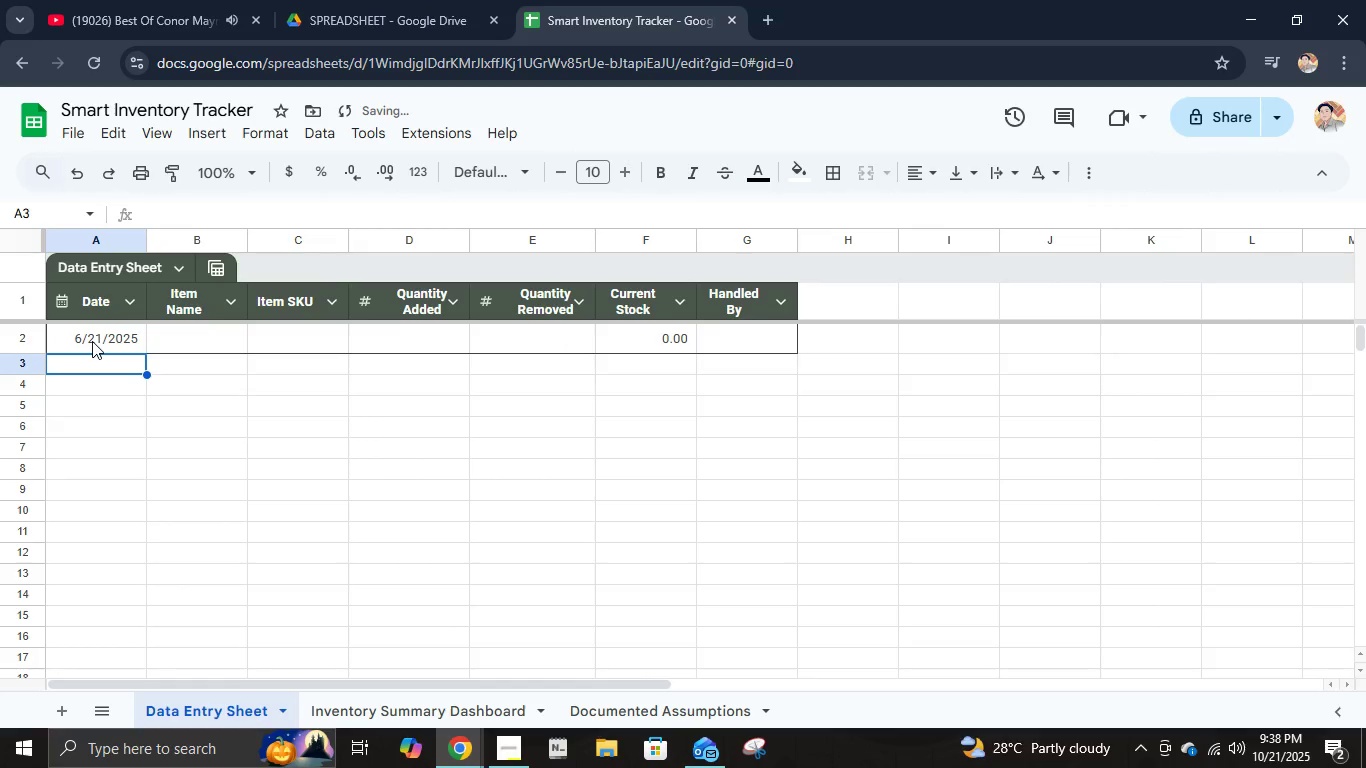 
key(Numpad0)
 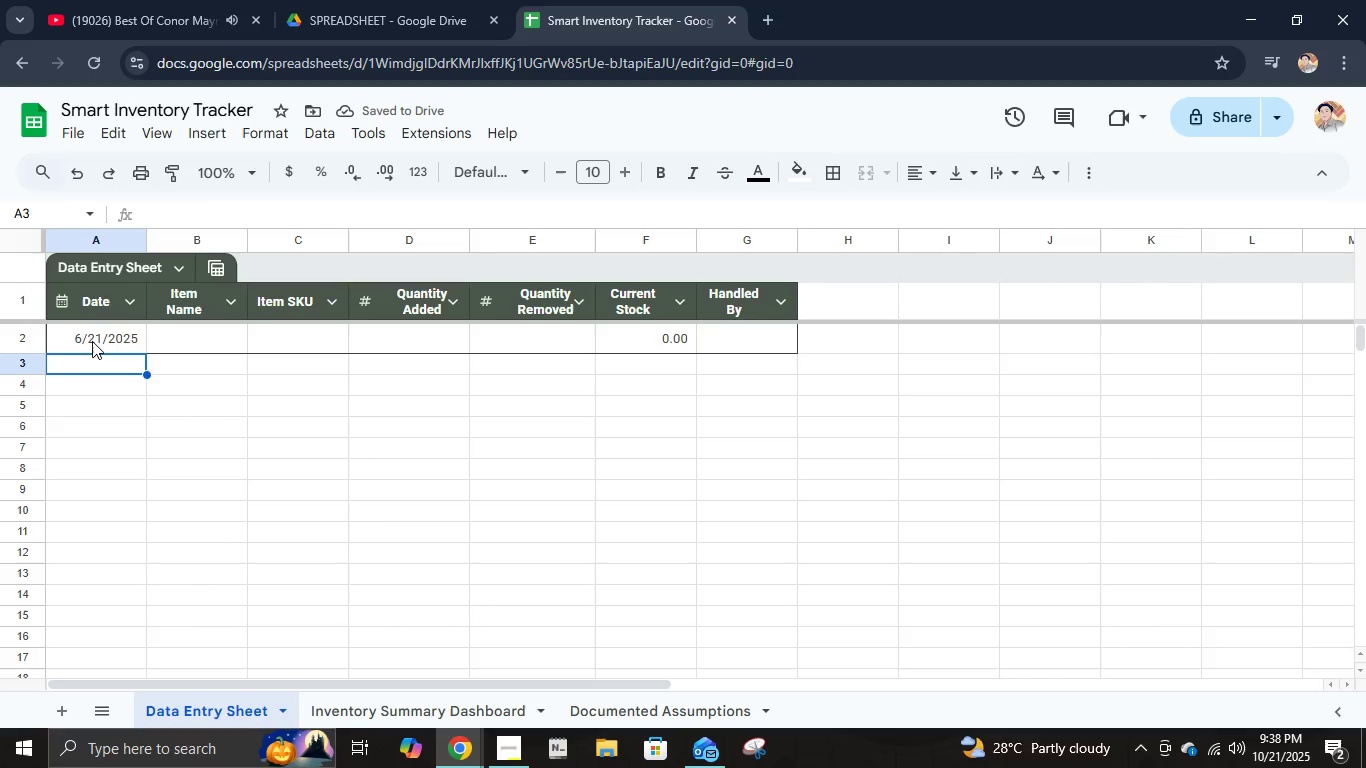 
key(Numpad6)
 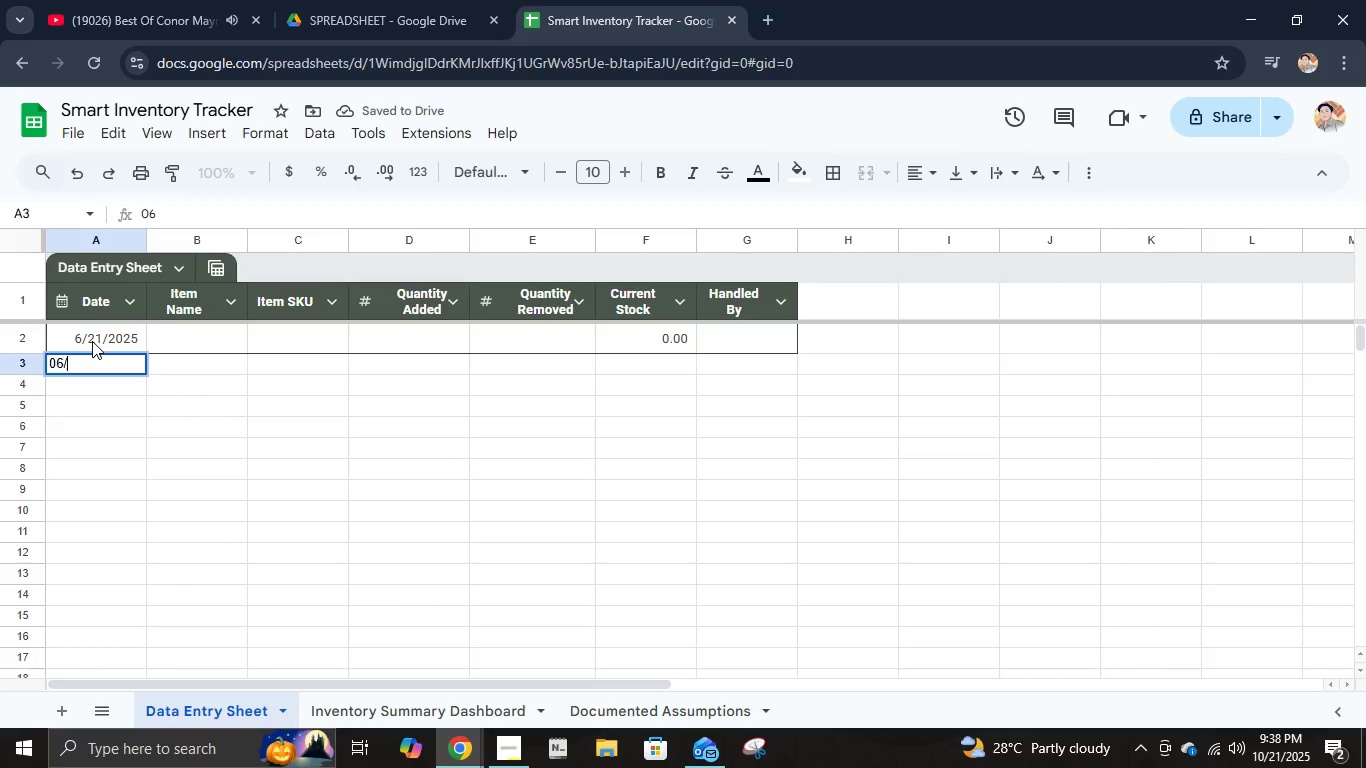 
key(NumpadDivide)
 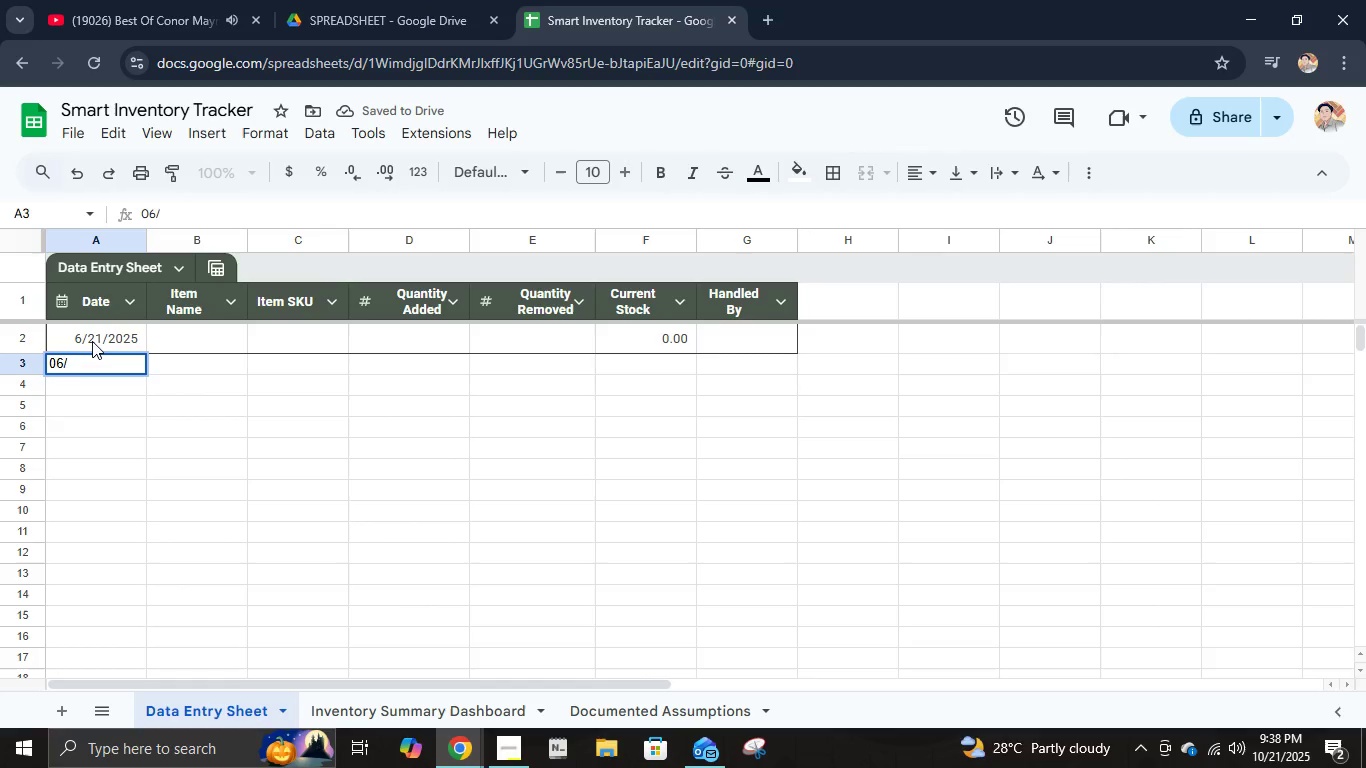 
key(Numpad2)
 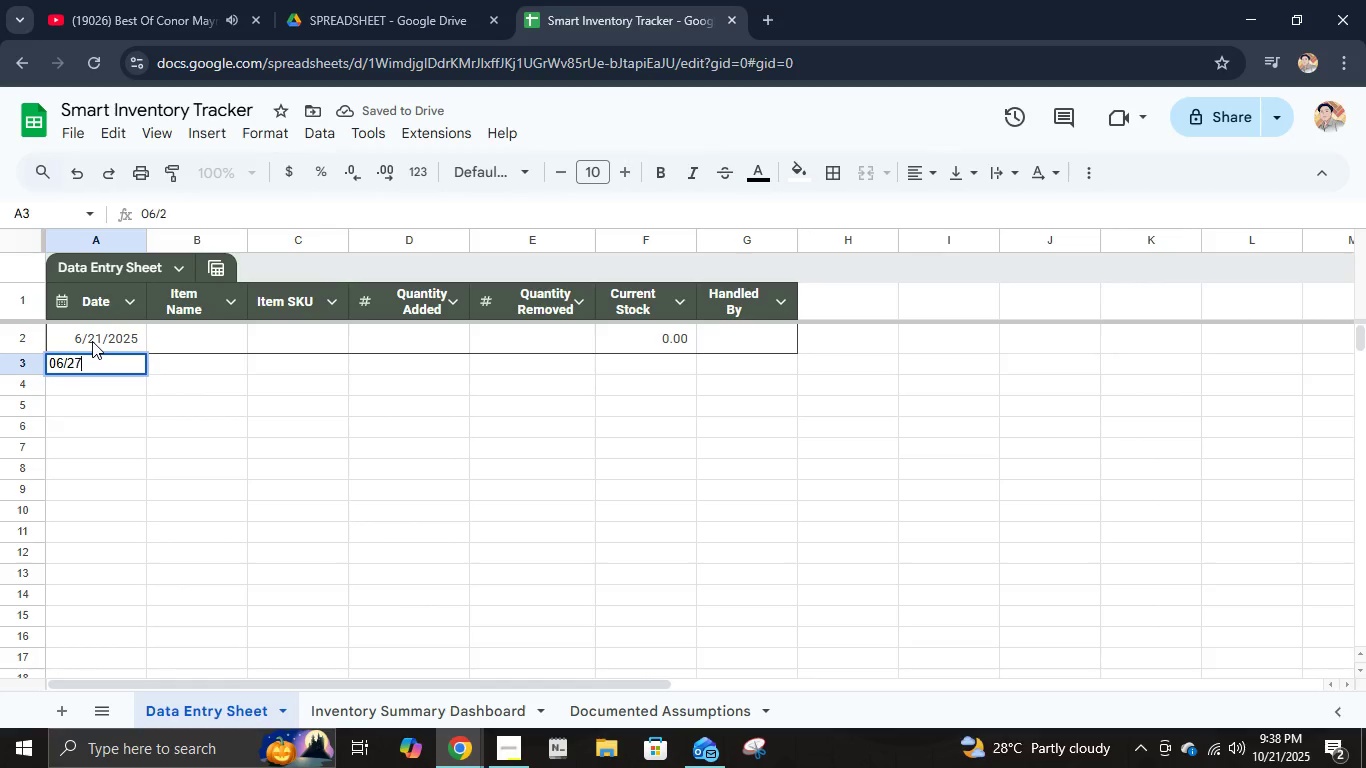 
key(Numpad7)
 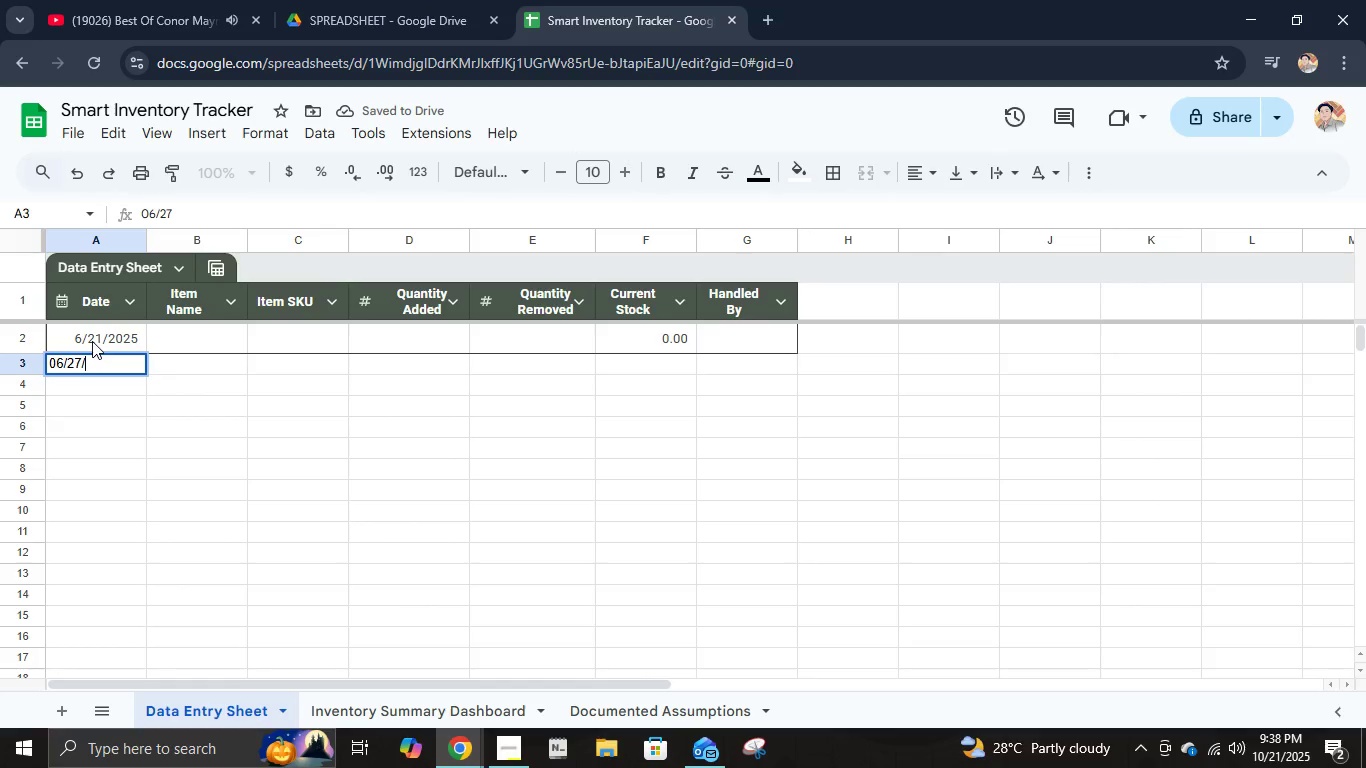 
key(NumpadDivide)
 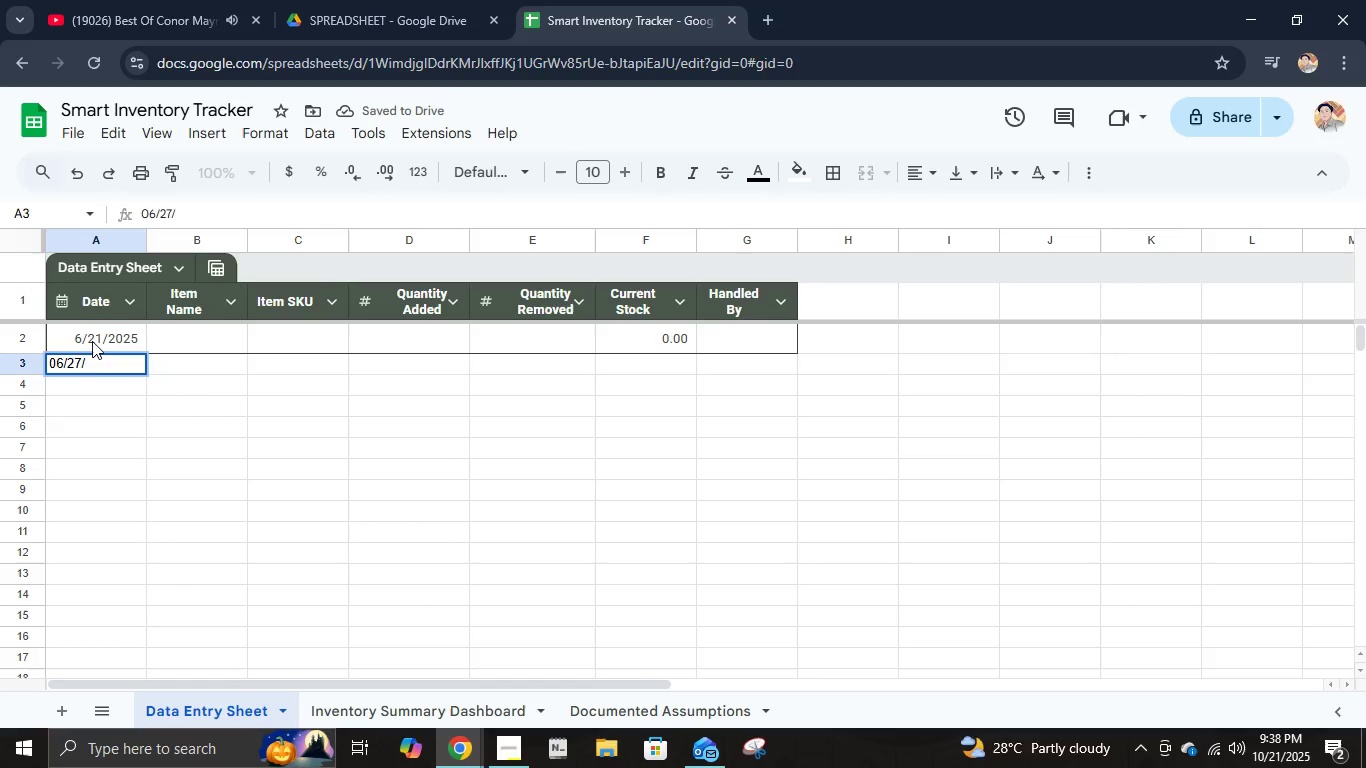 
key(Numpad2)
 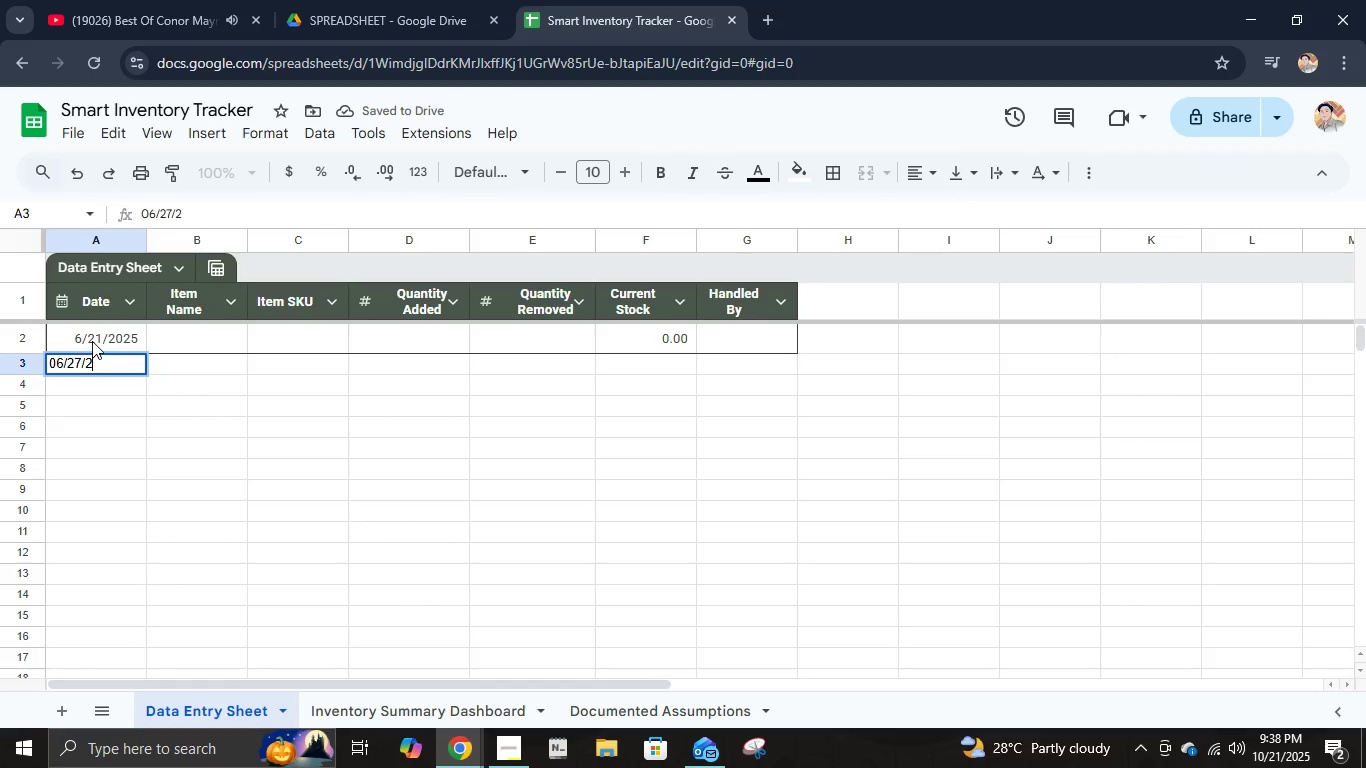 
key(Numpad5)
 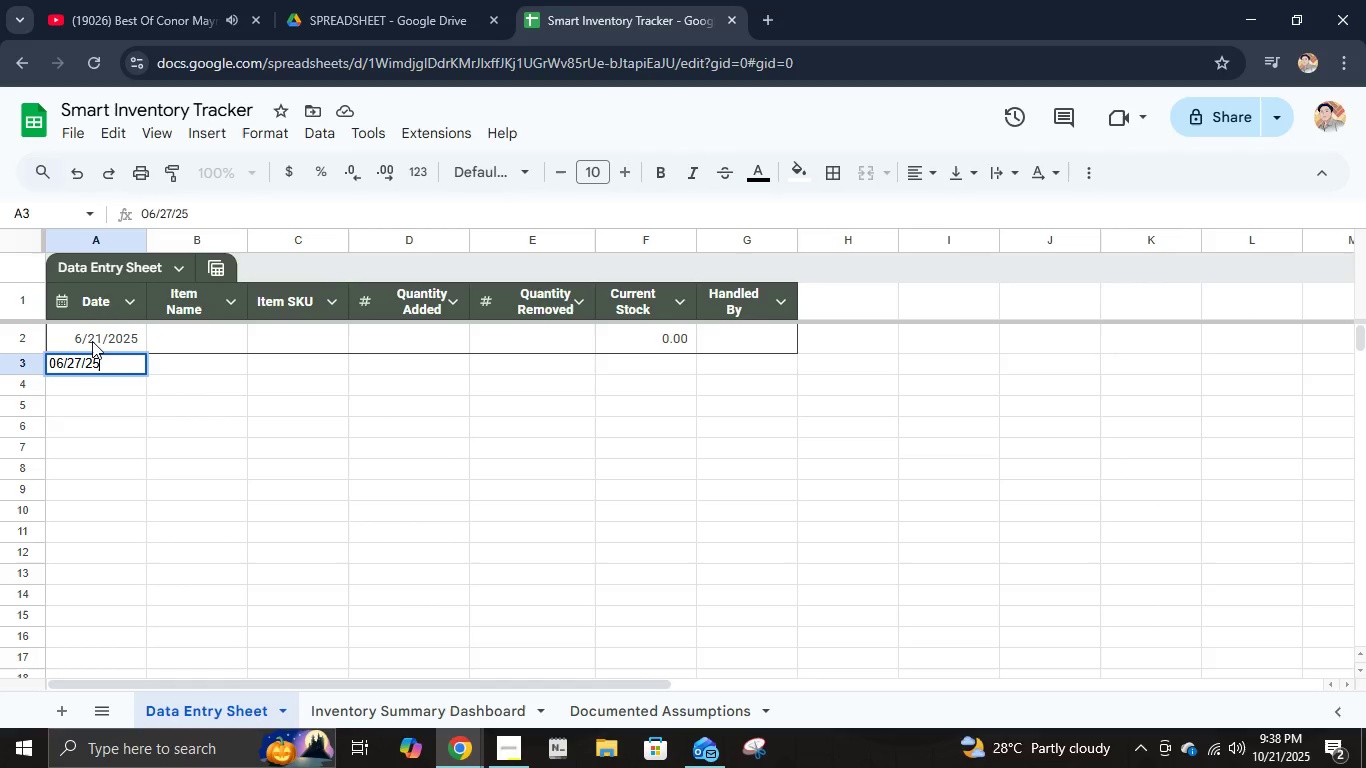 
key(NumpadEnter)
 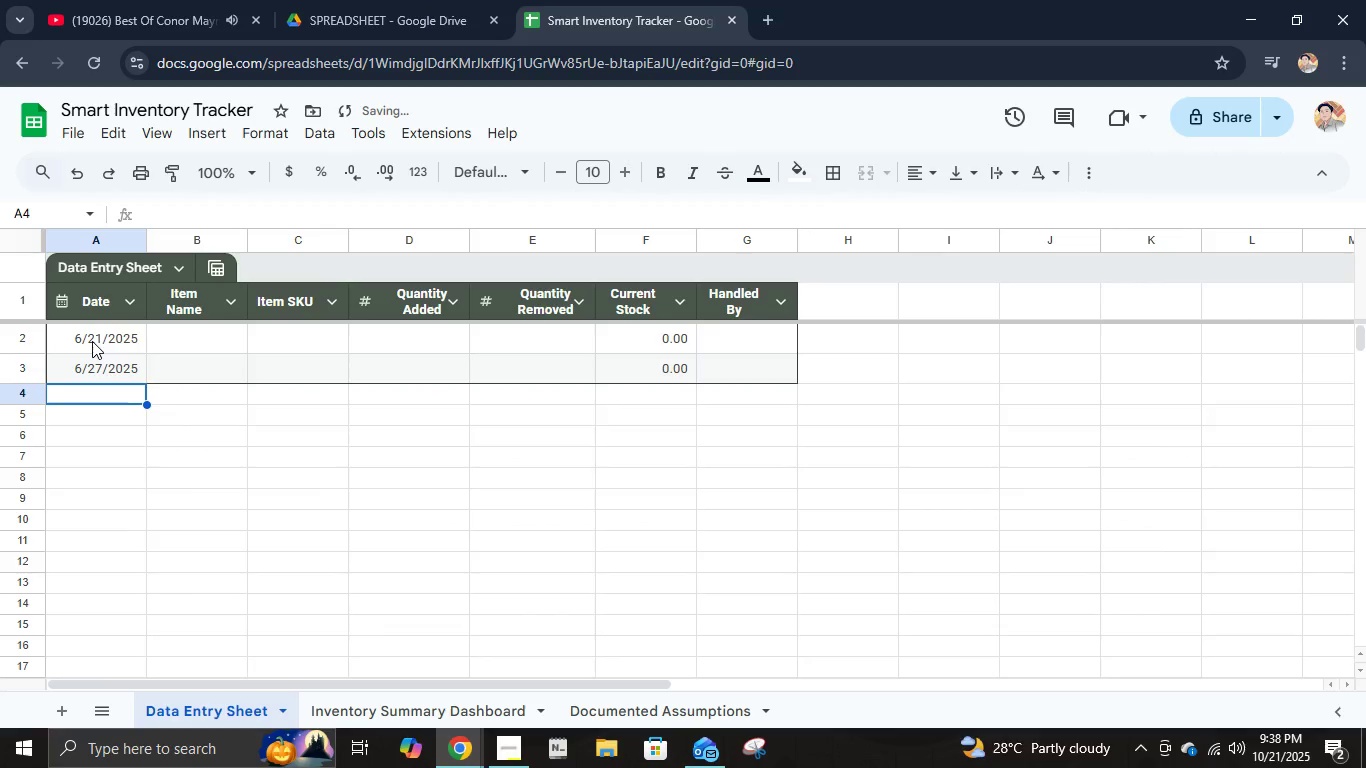 
key(Numpad0)
 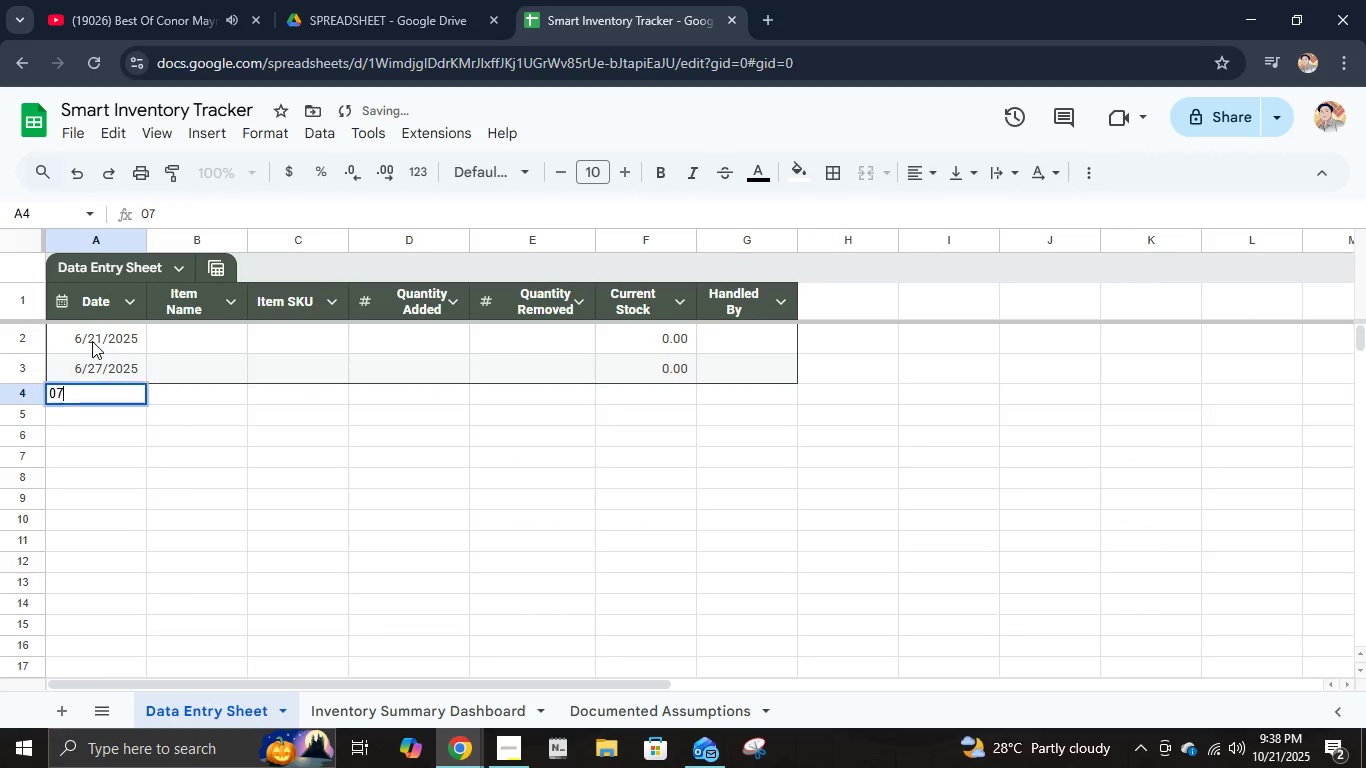 
key(Numpad7)
 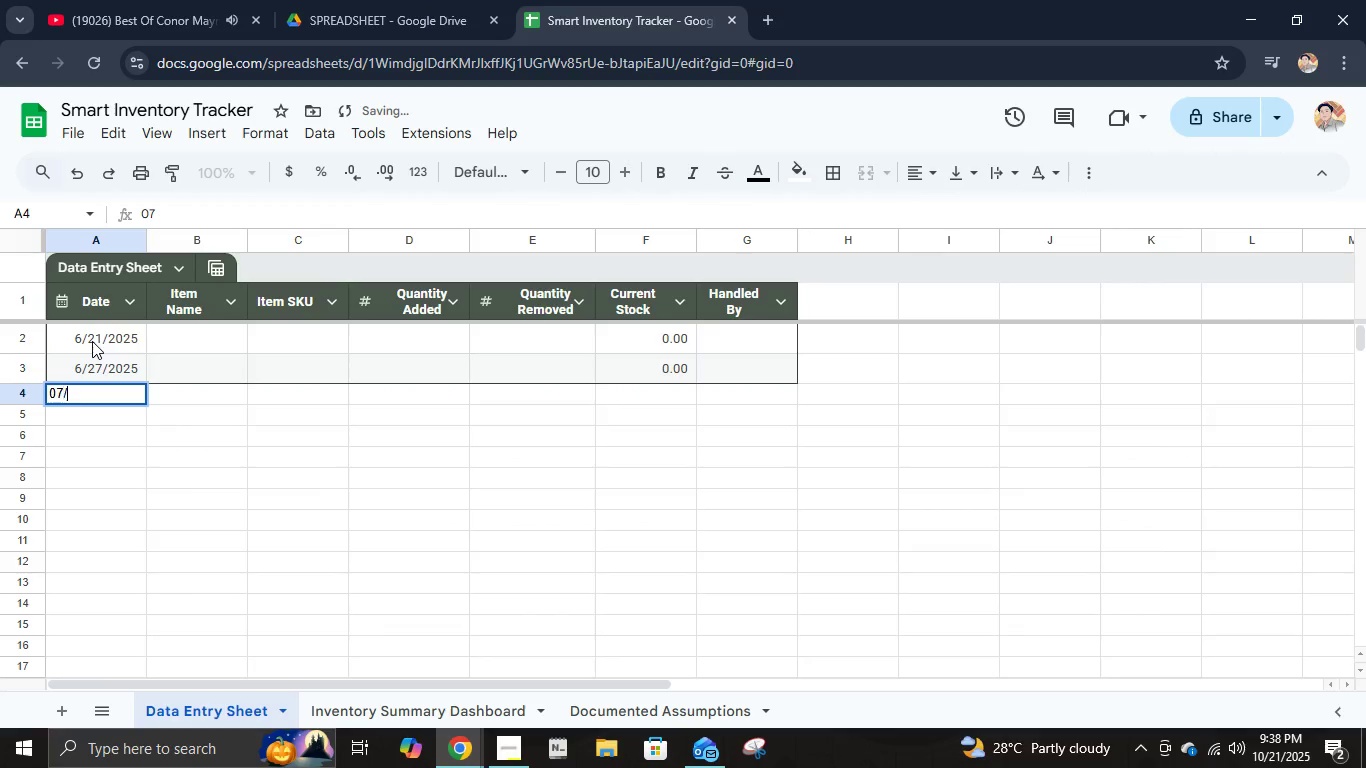 
key(NumpadDivide)
 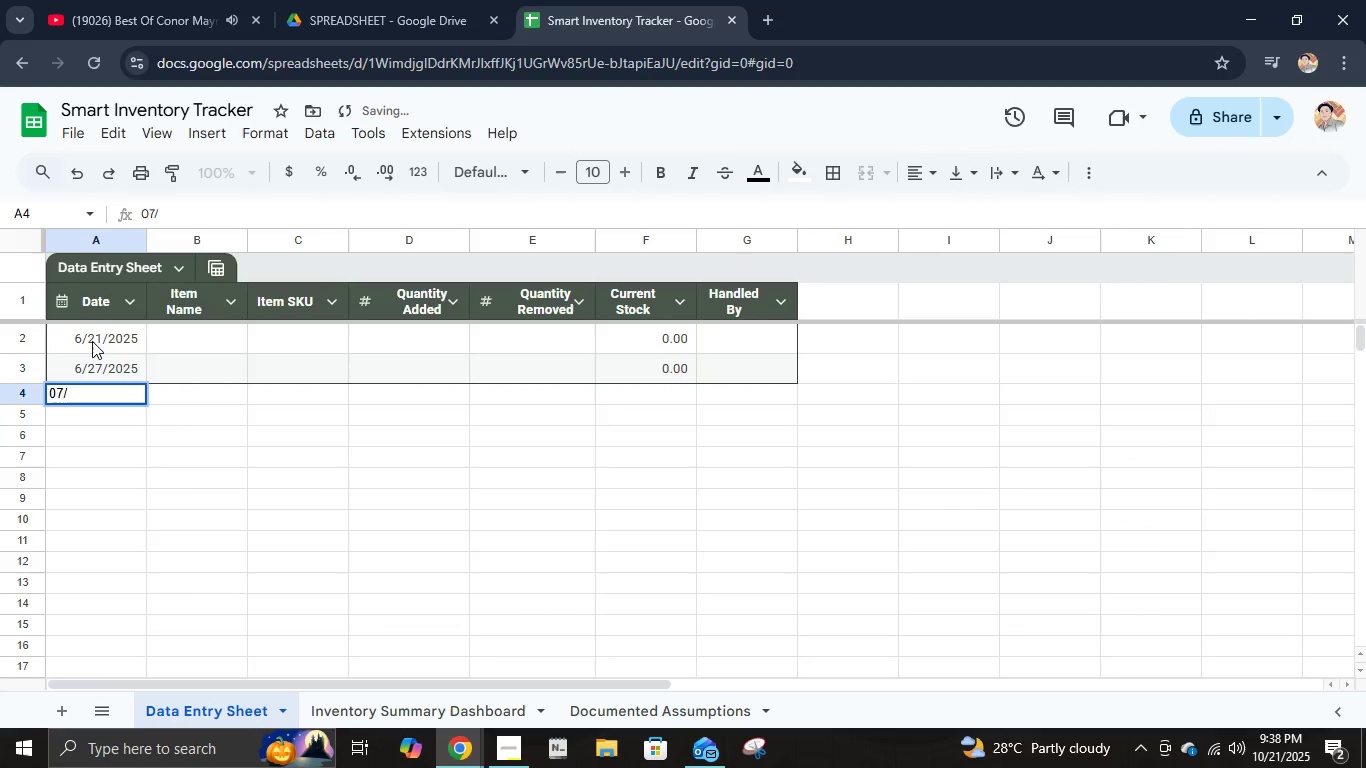 
key(Numpad0)
 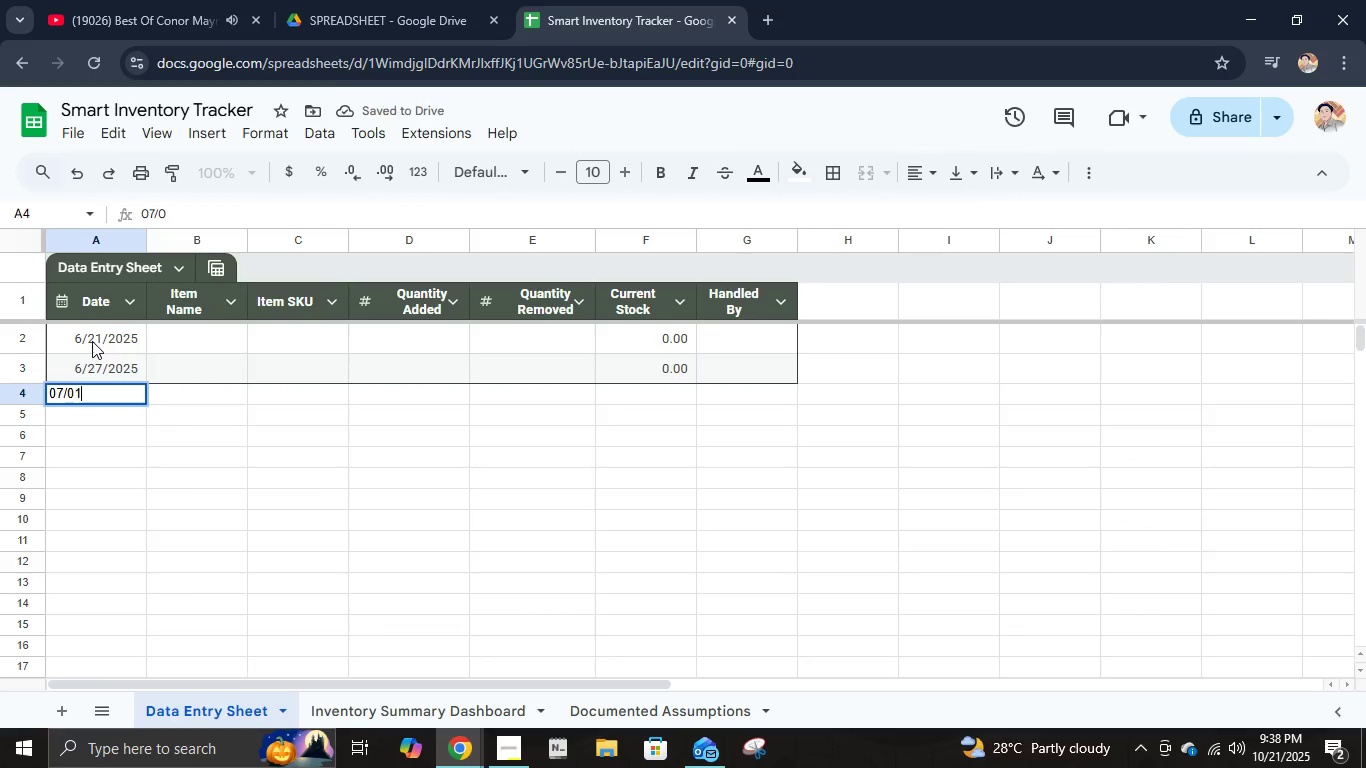 
key(Numpad1)
 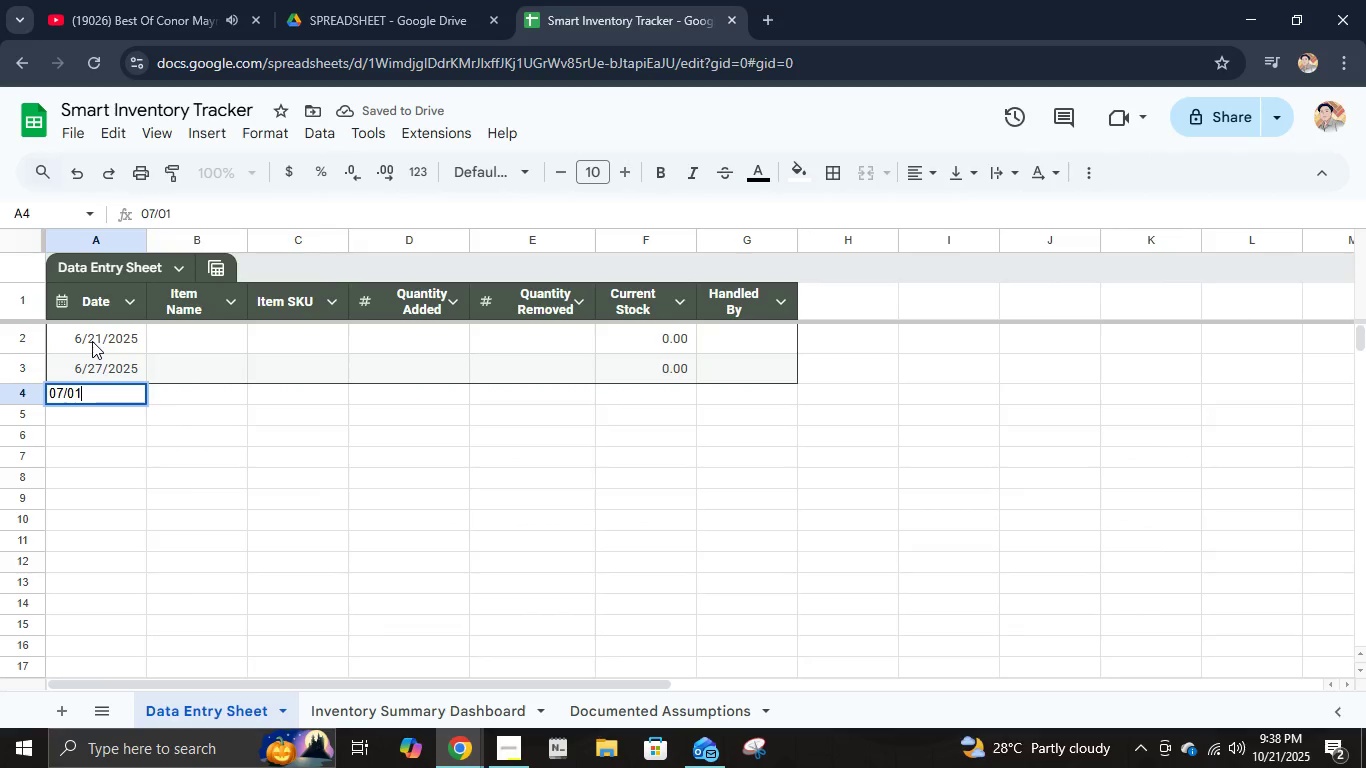 
key(NumpadDivide)
 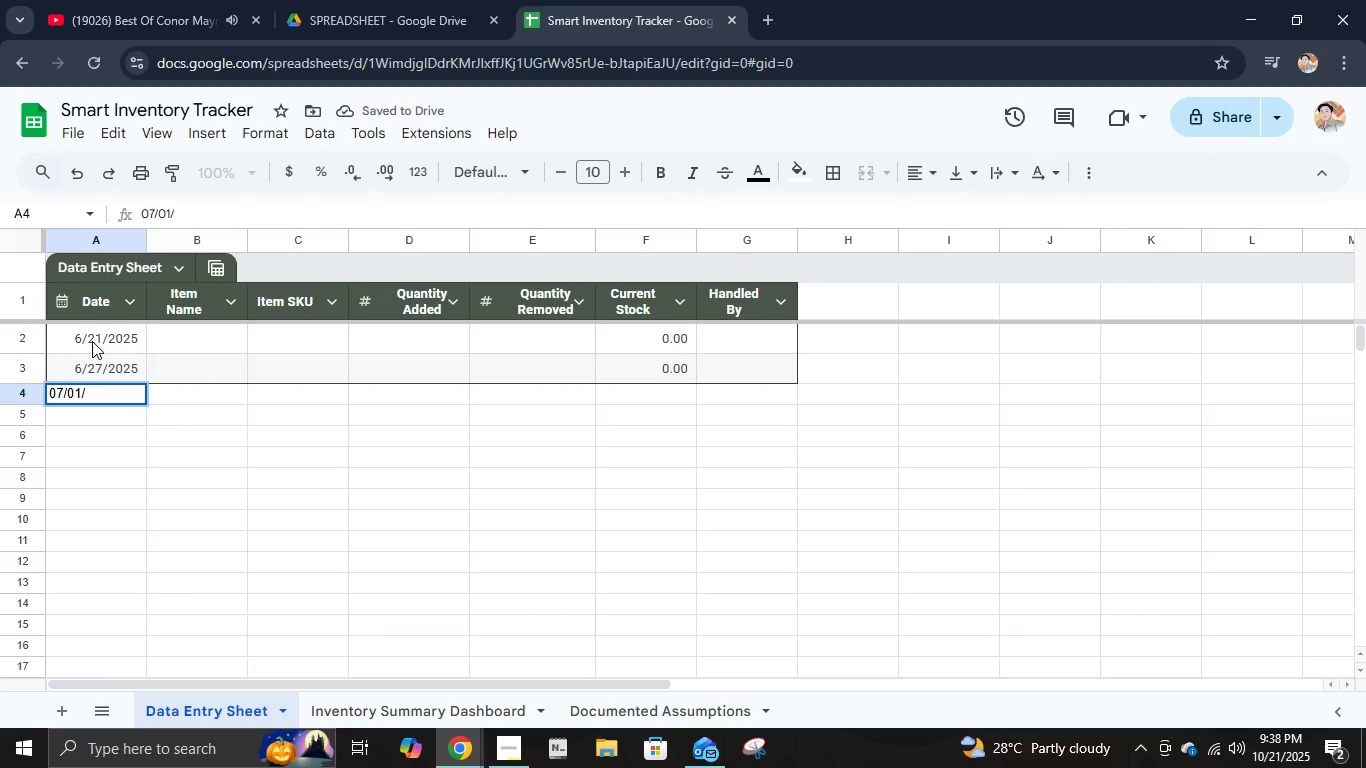 
key(Numpad2)
 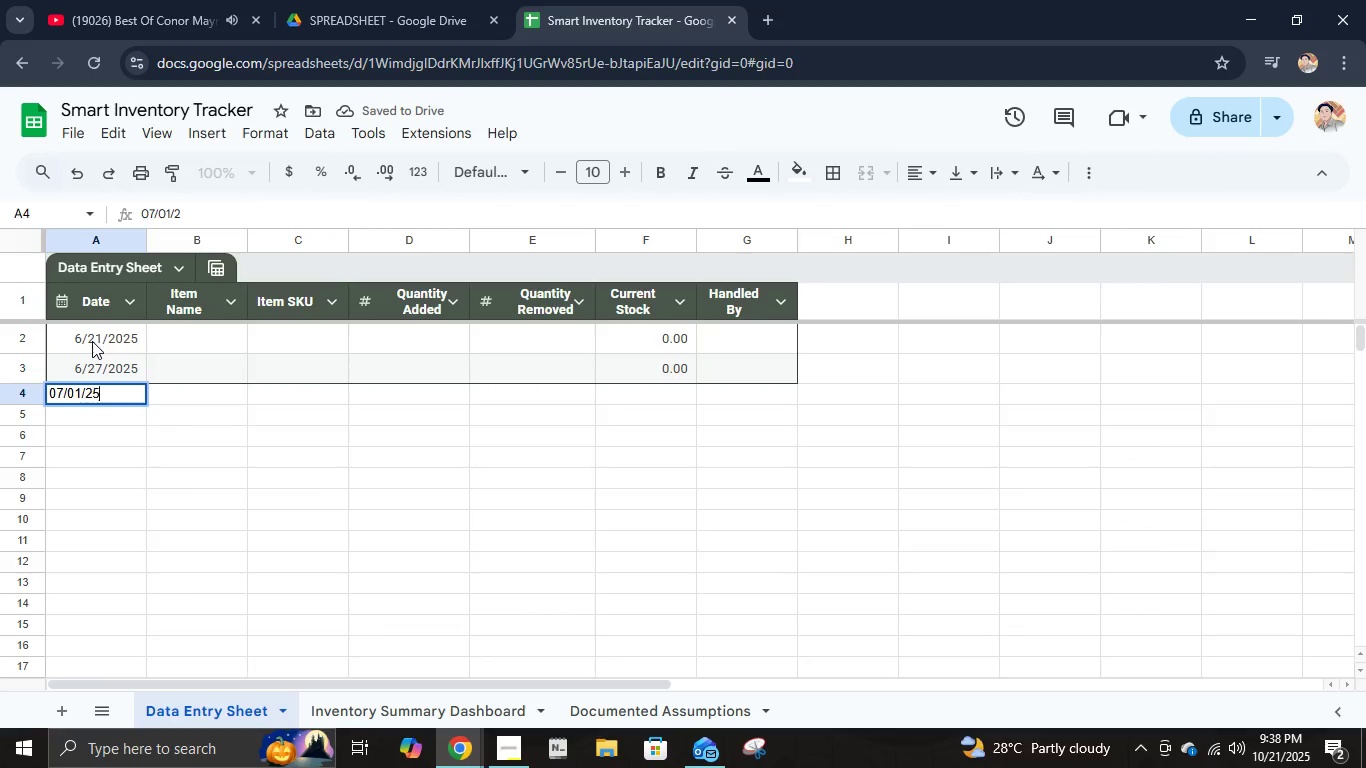 
key(Numpad5)
 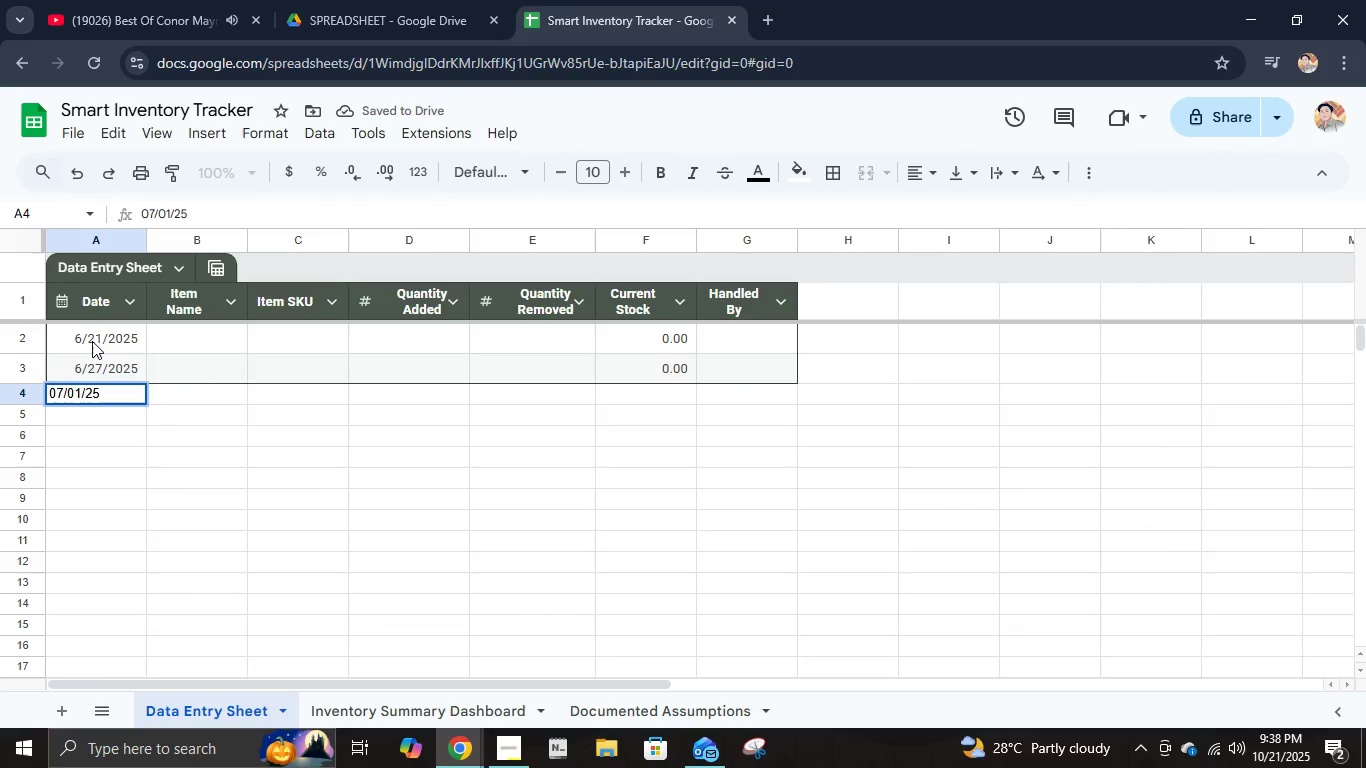 
key(NumpadEnter)
 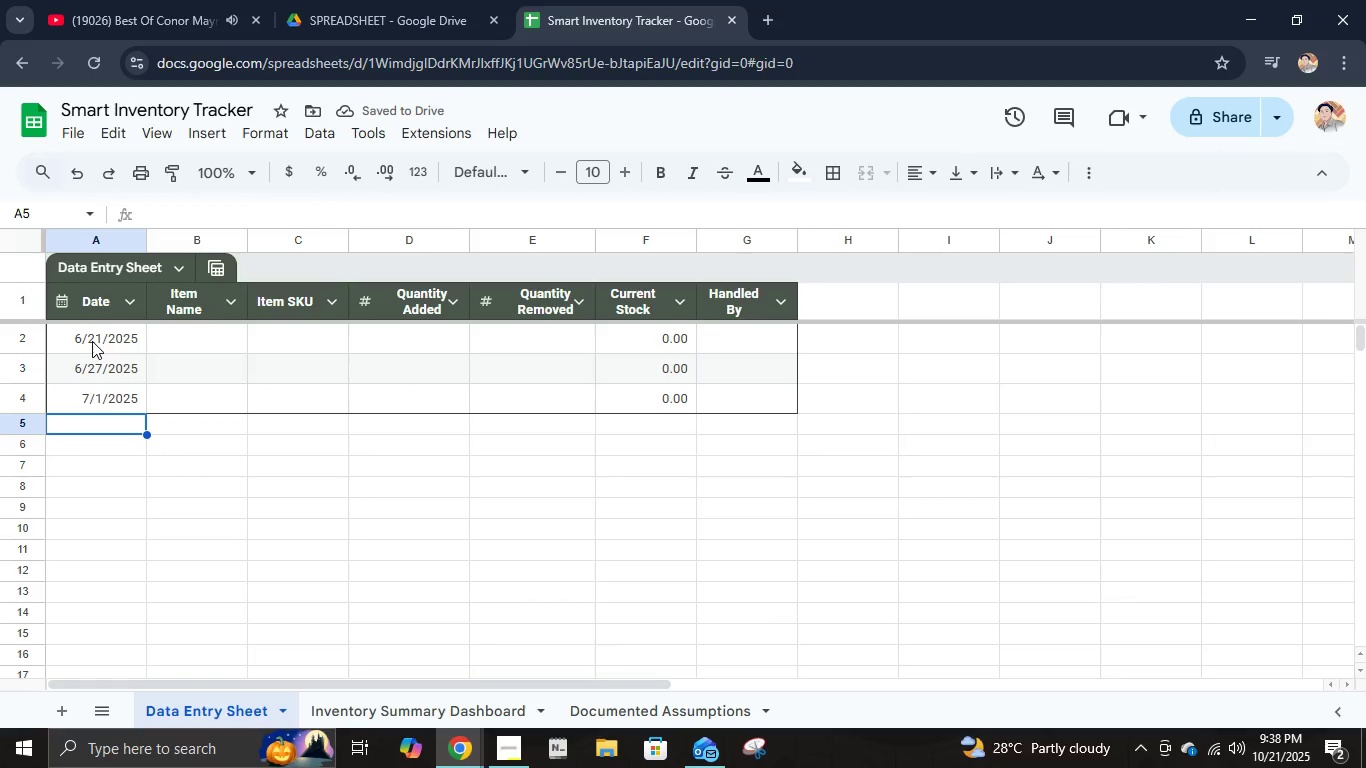 
key(Numpad0)
 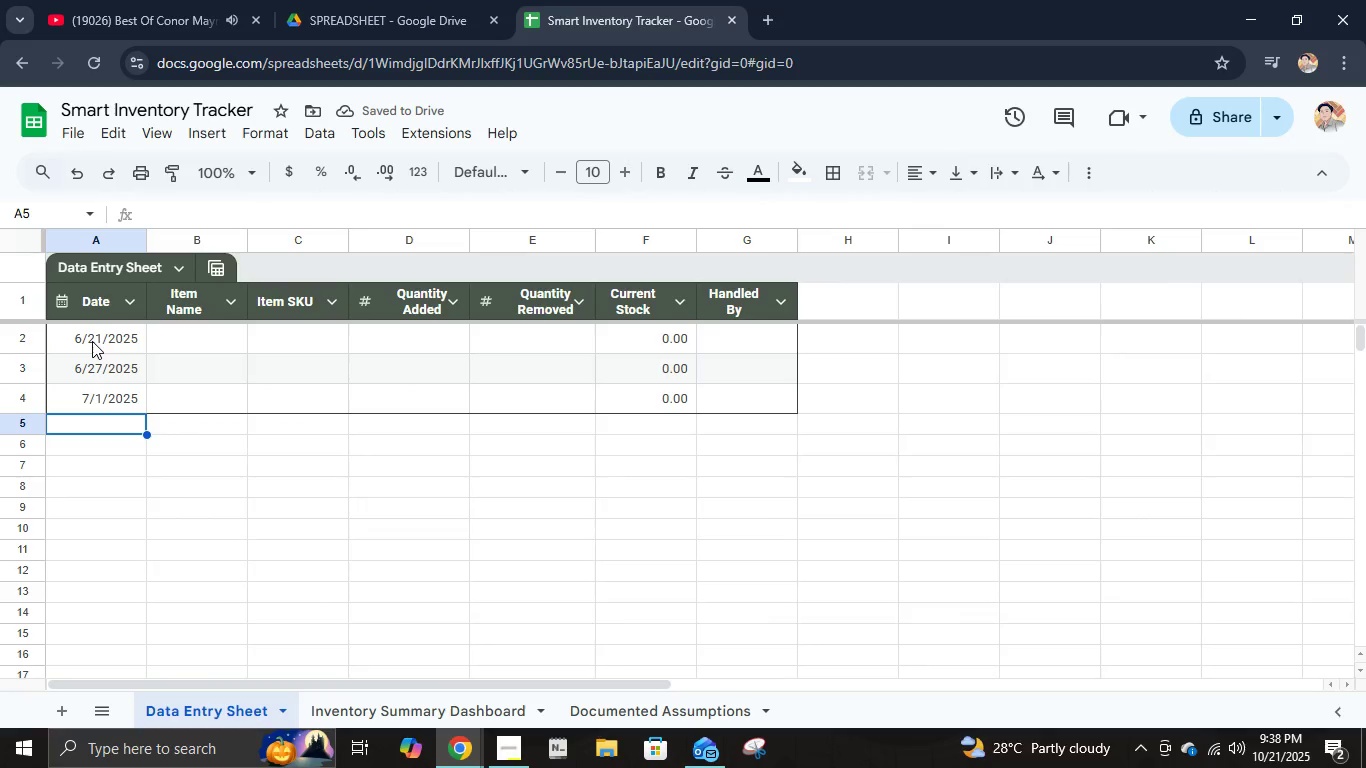 
key(Numpad6)
 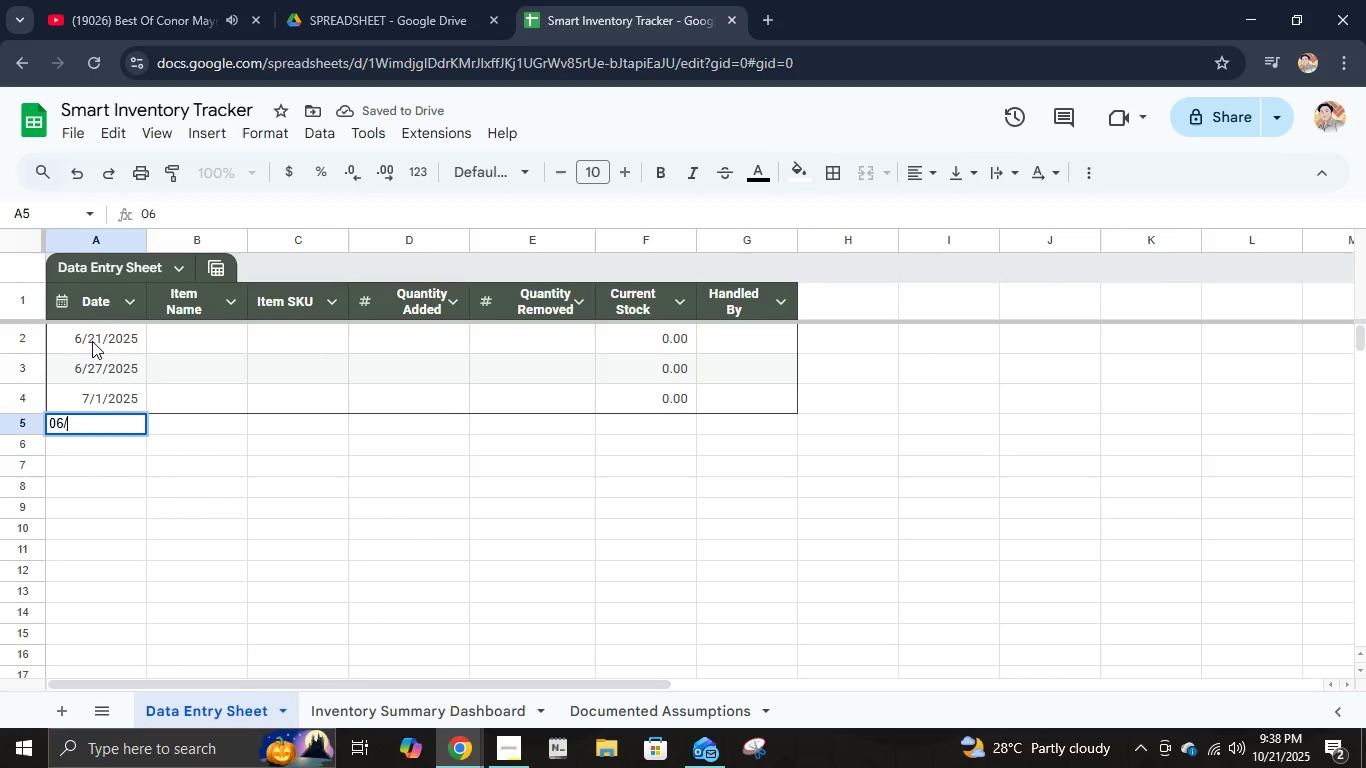 
key(NumpadDivide)
 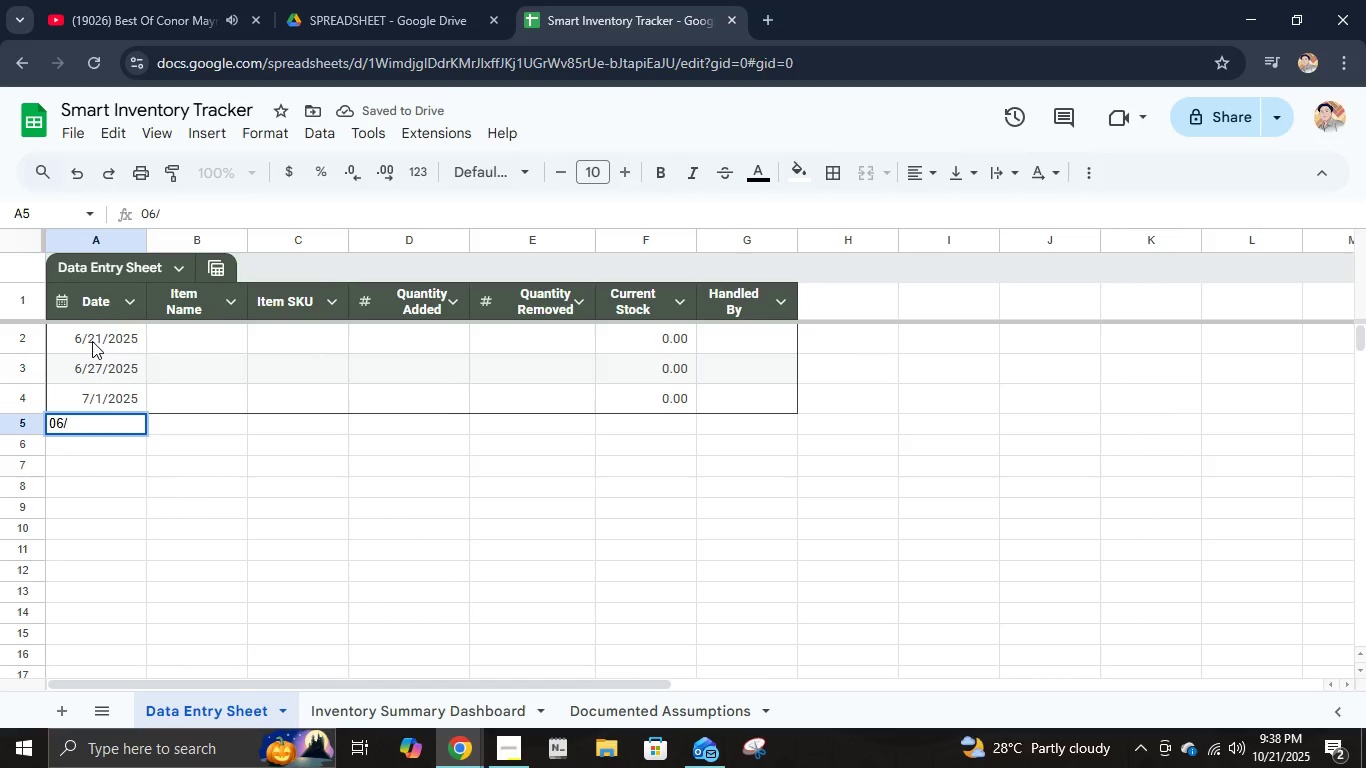 
key(Backspace)
 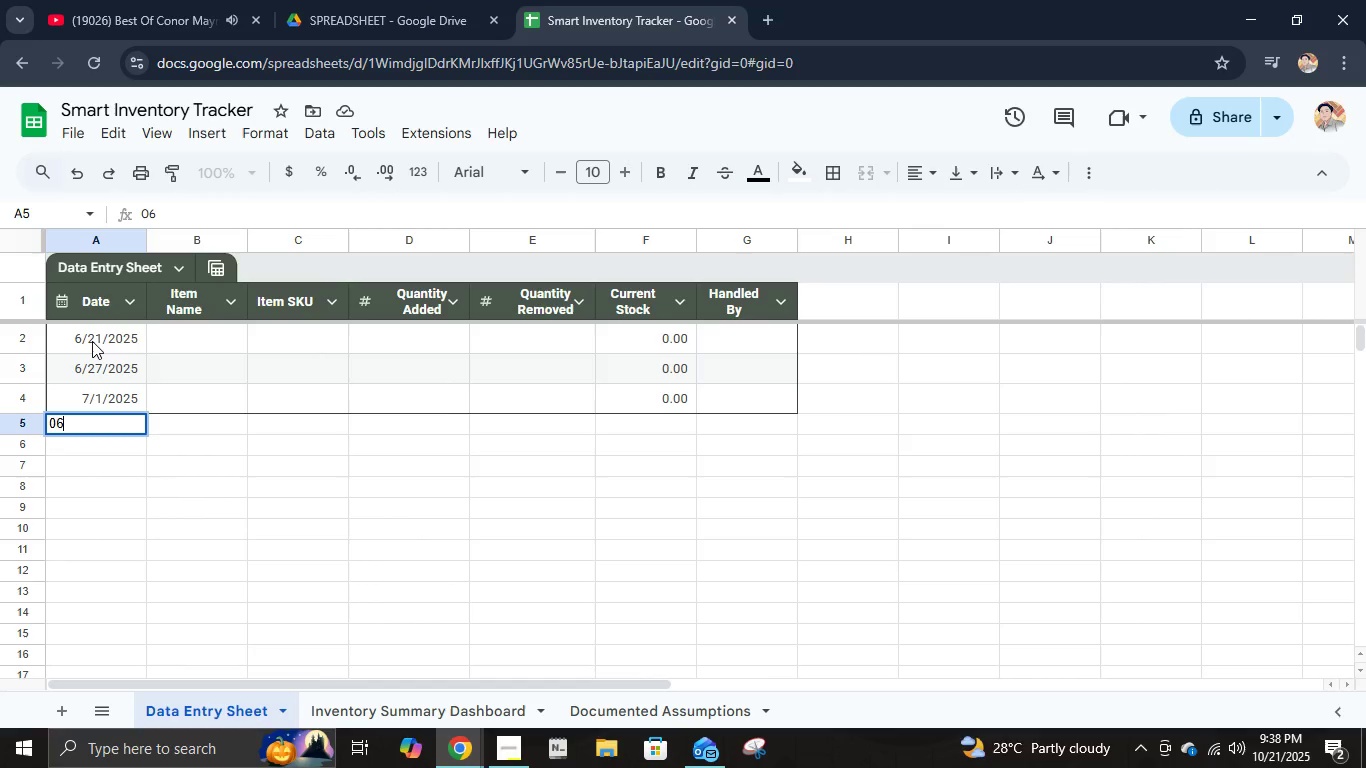 
key(Numpad7)
 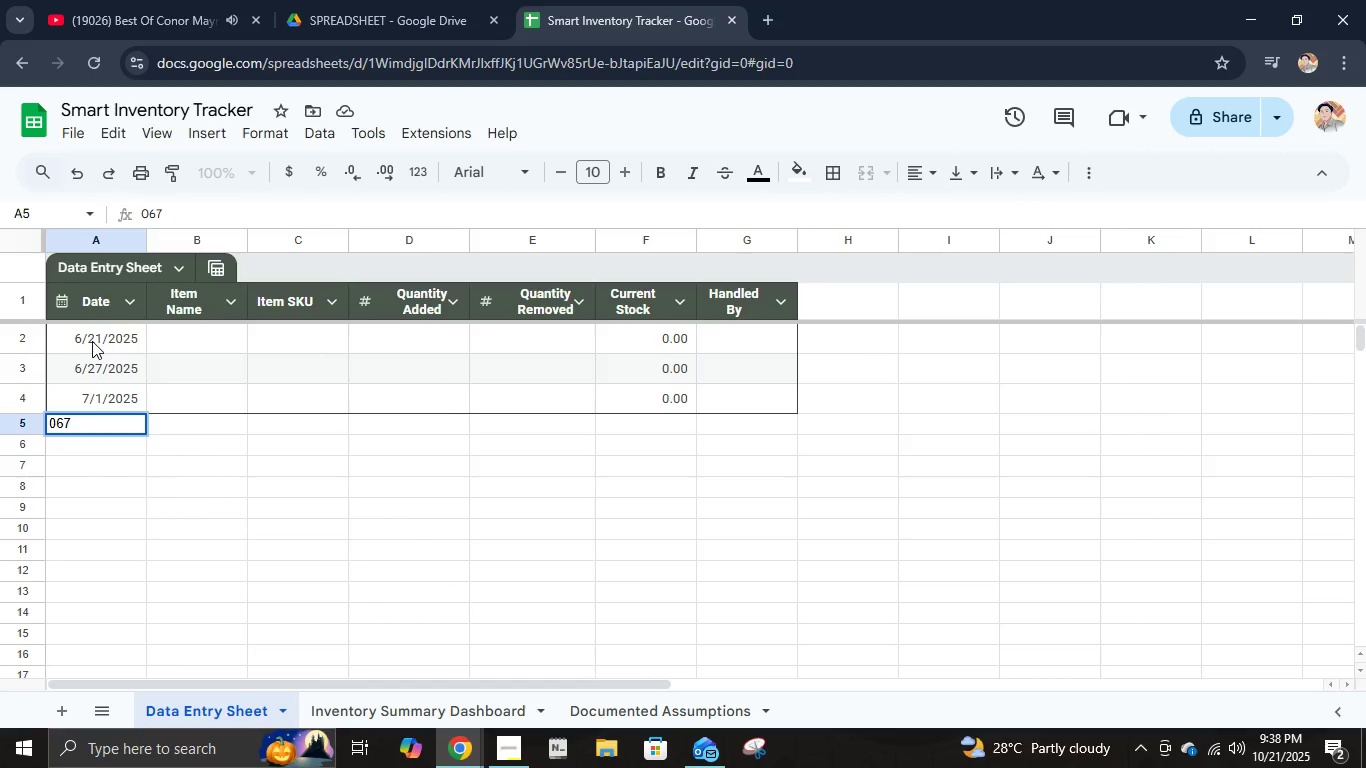 
key(Backspace)
 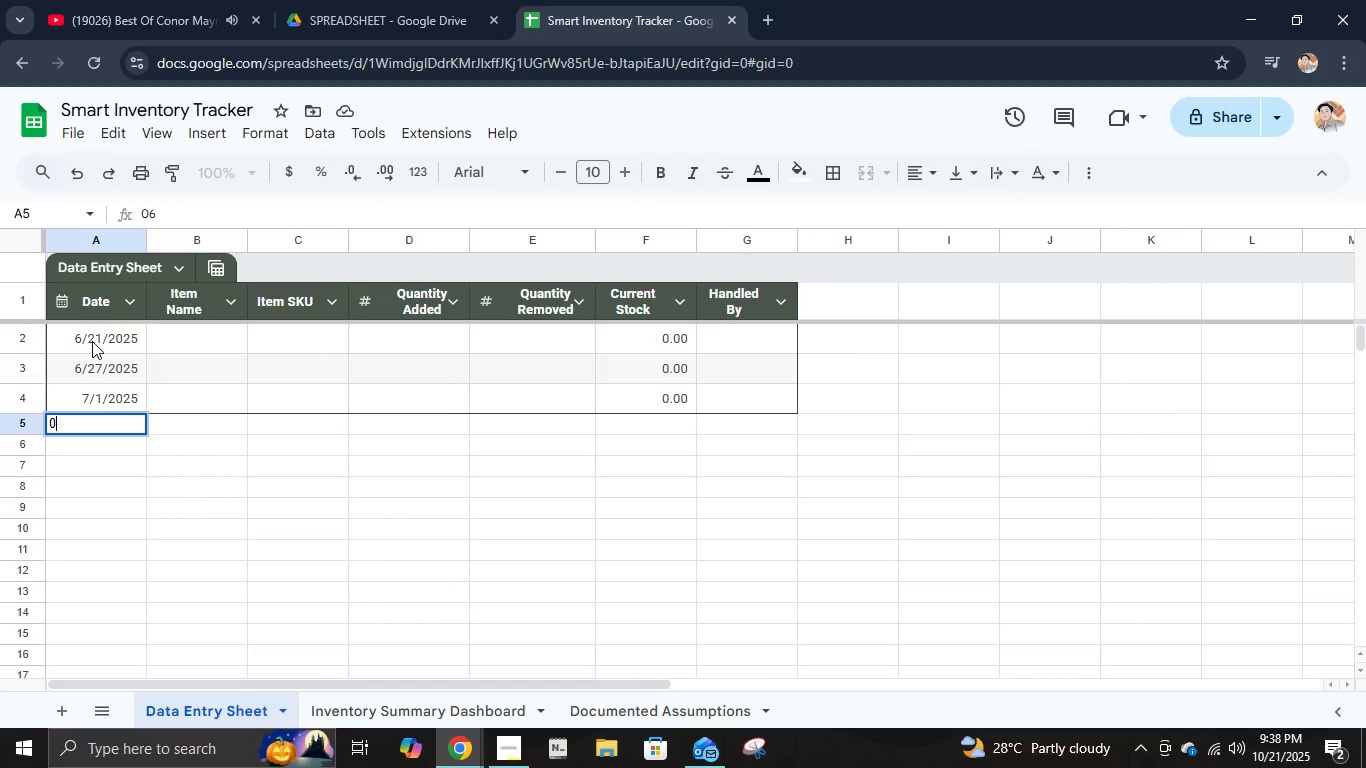 
key(Backspace)
 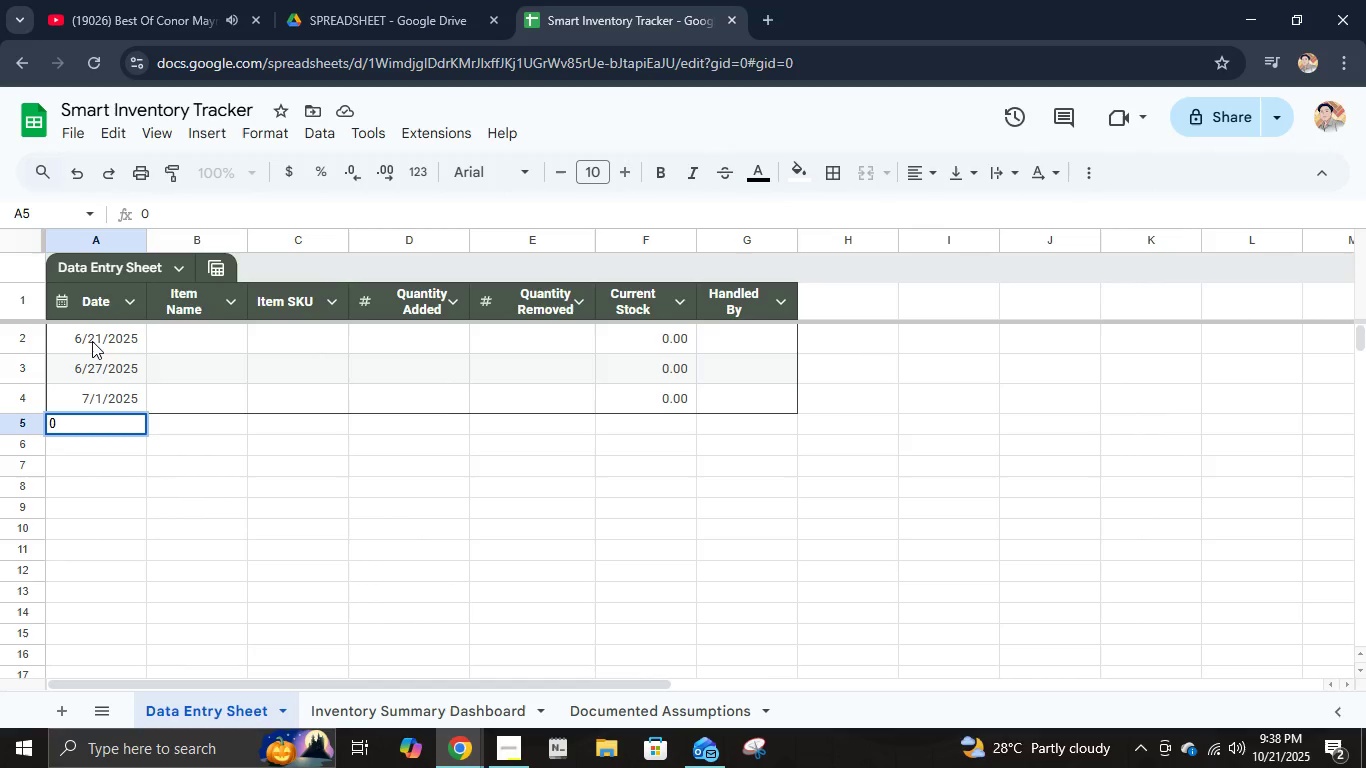 
key(Numpad7)
 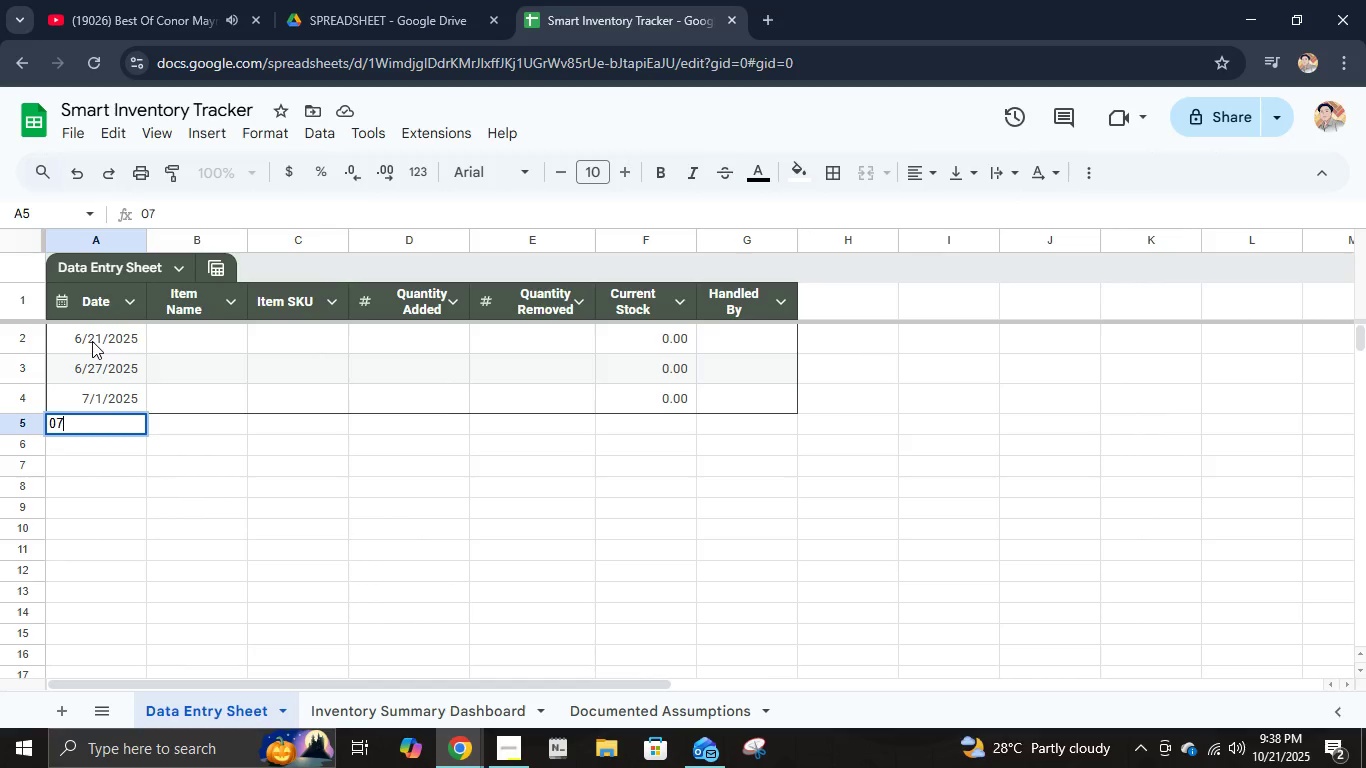 
key(NumpadDivide)
 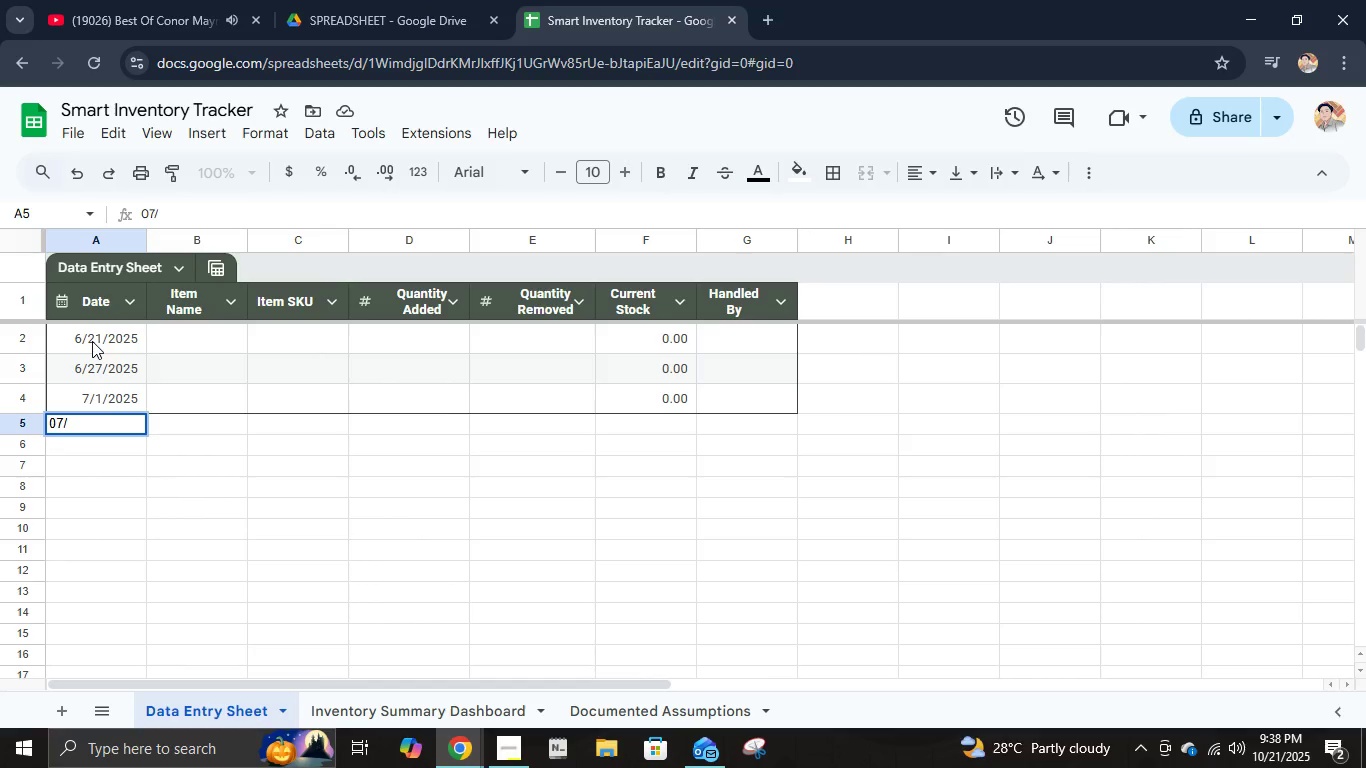 
wait(7.96)
 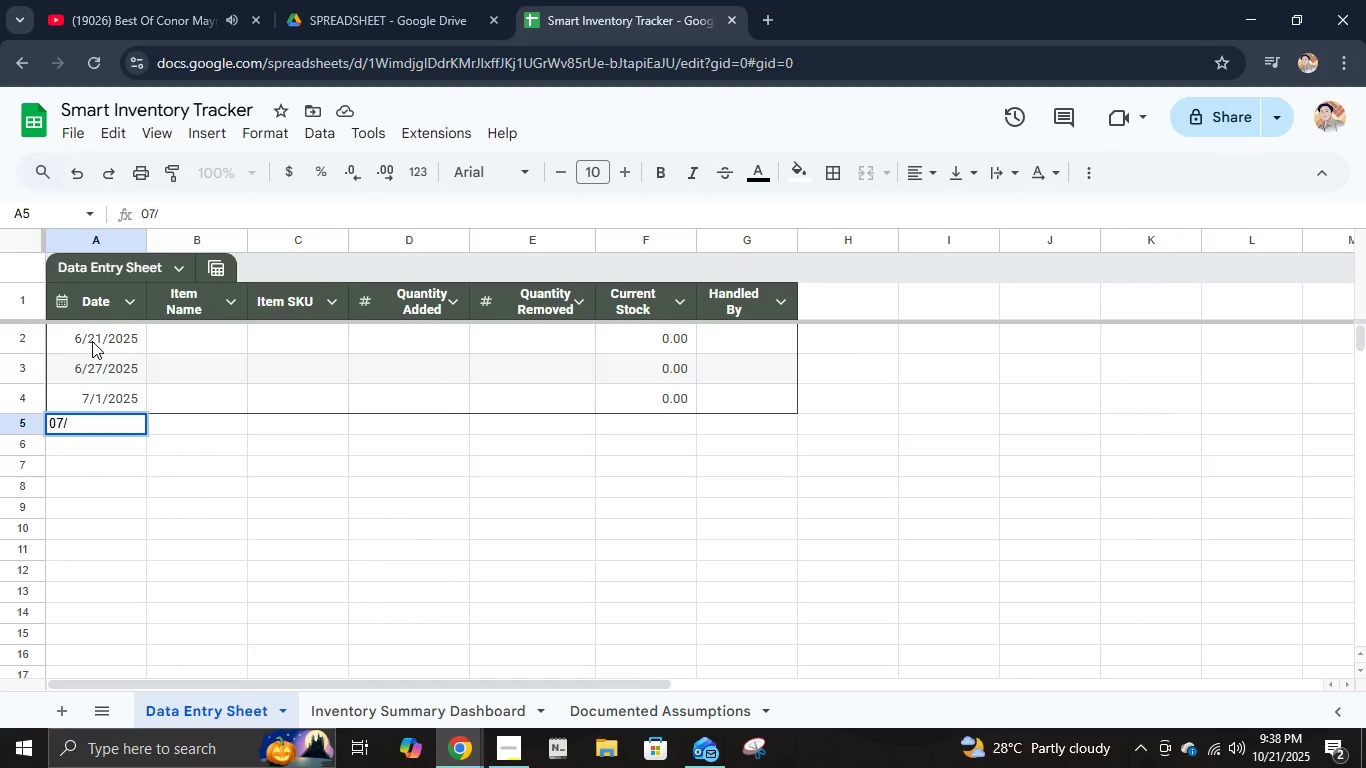 
key(Numpad0)
 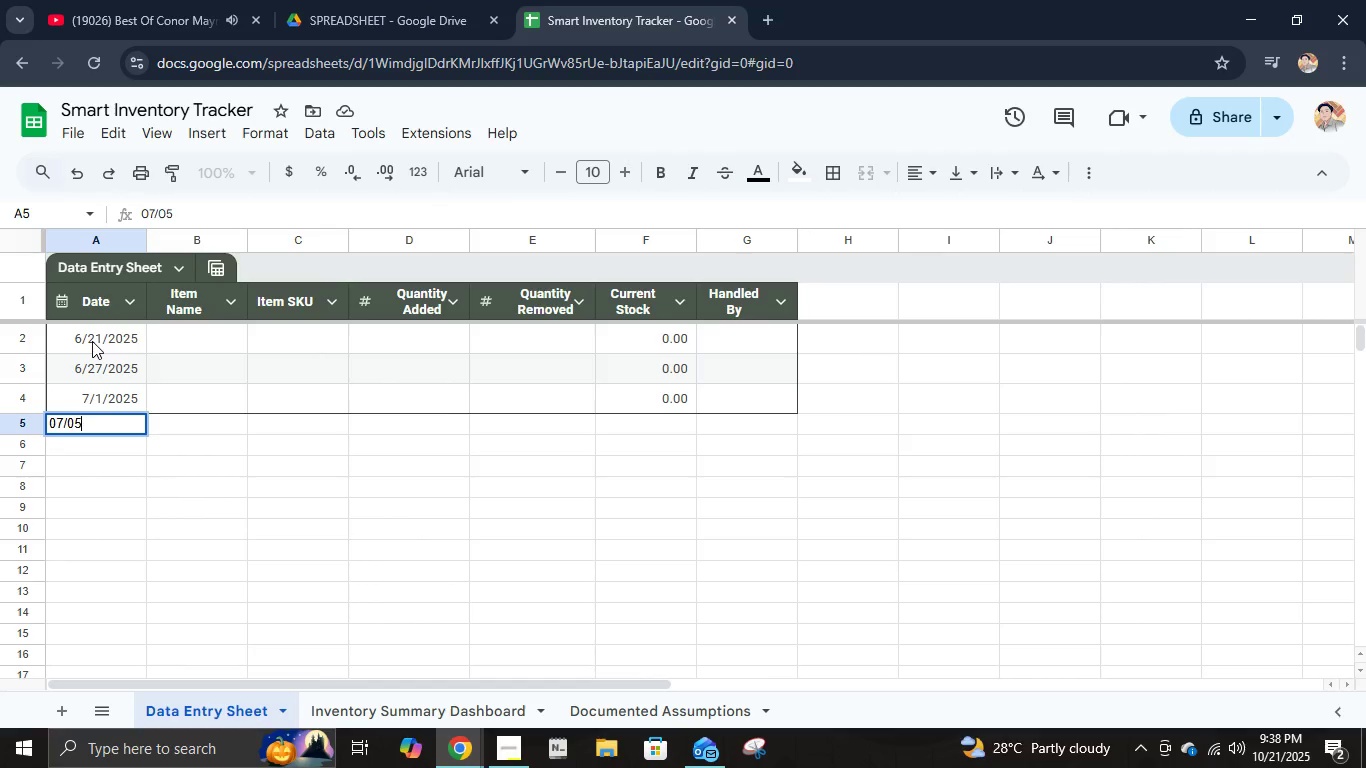 
key(Numpad5)
 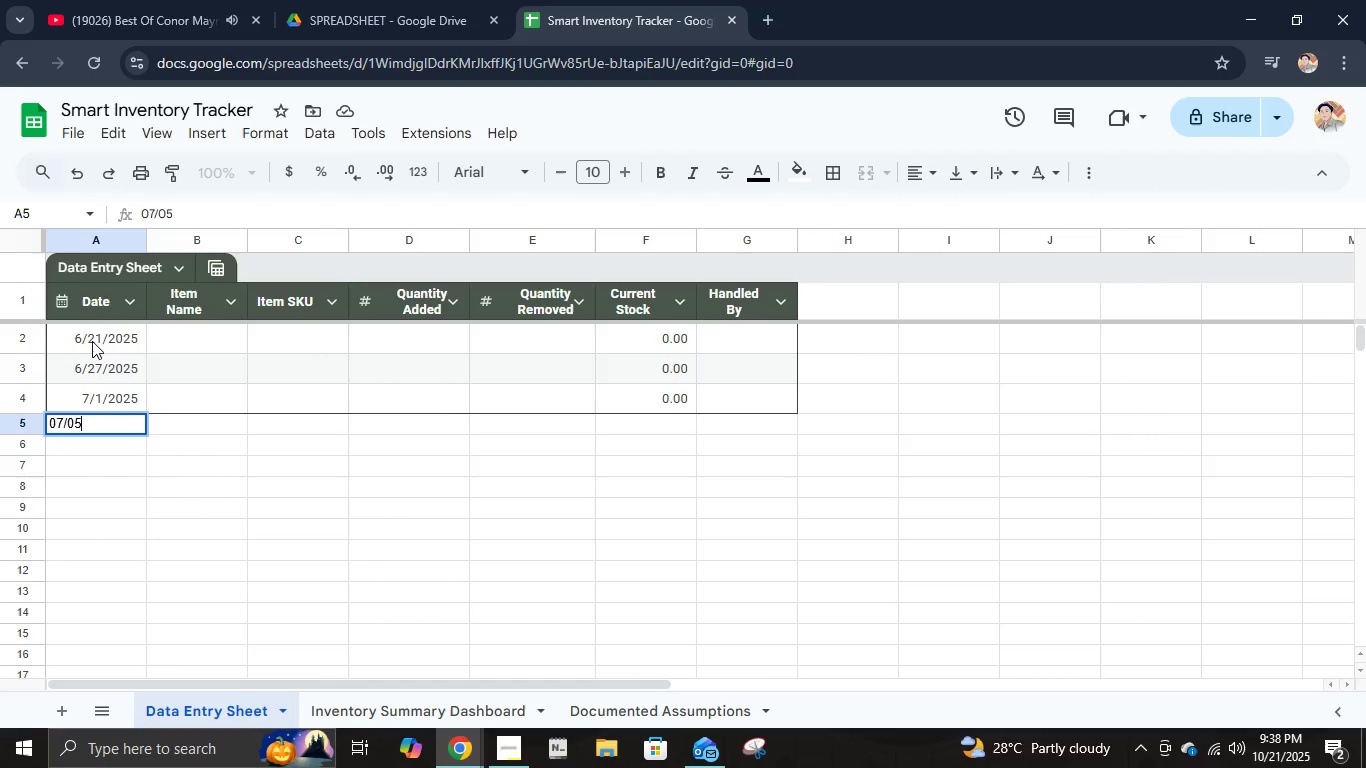 
key(NumpadDivide)
 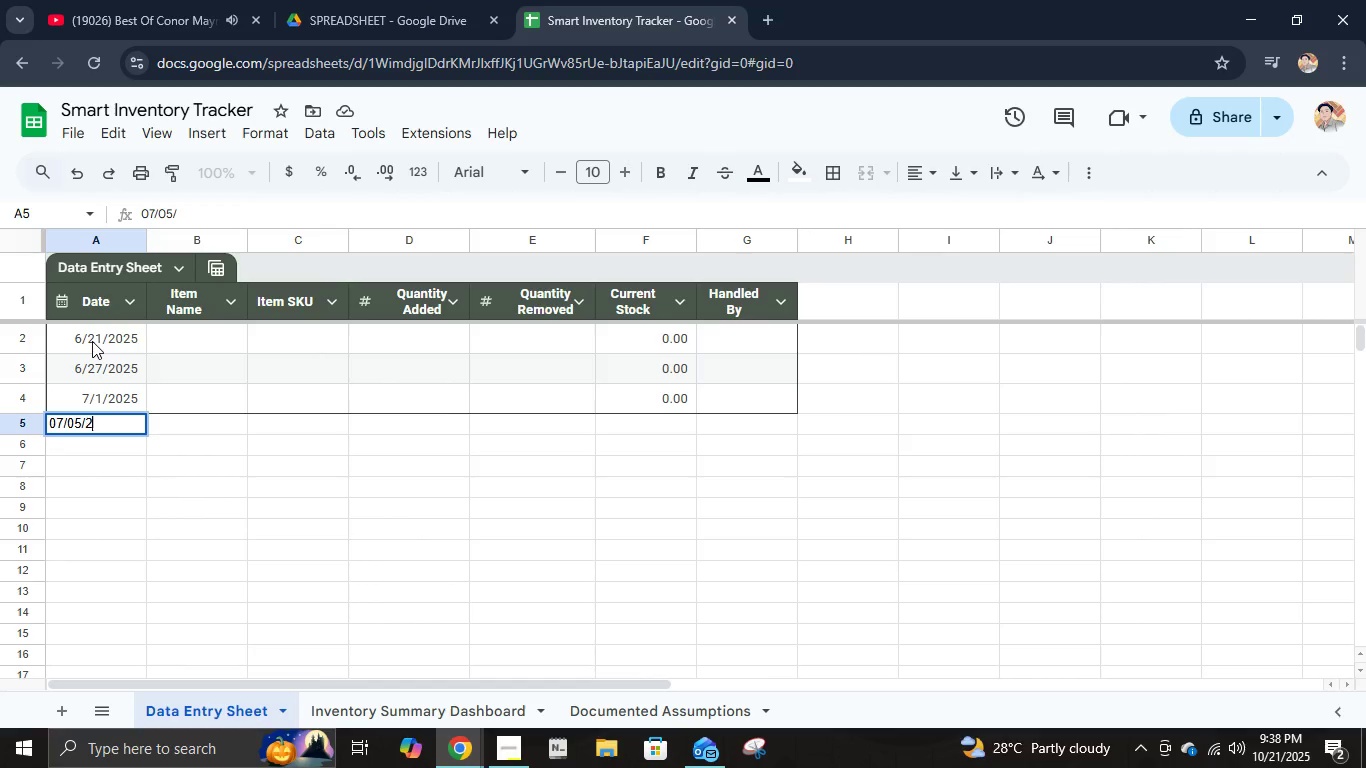 
key(Numpad2)
 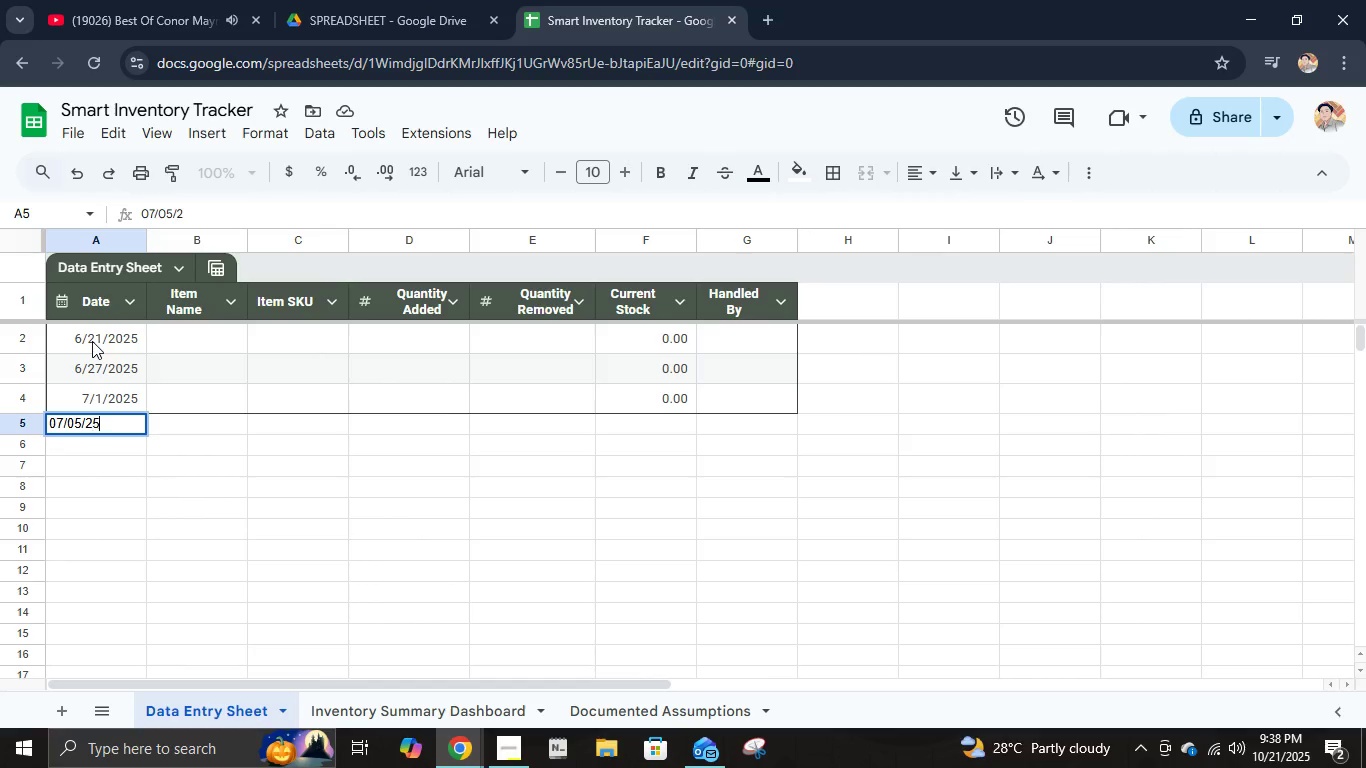 
key(Numpad5)
 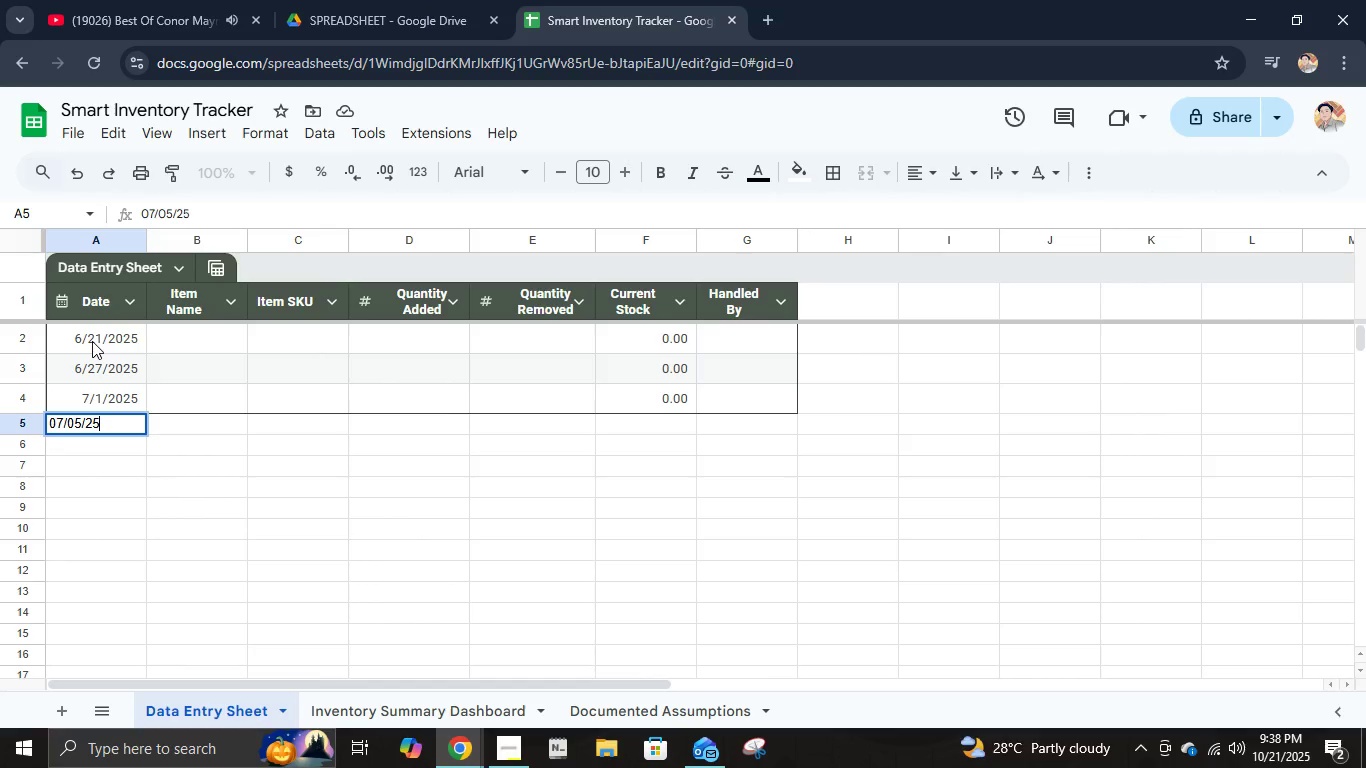 
hold_key(key=NumpadEnter, duration=6.38)
 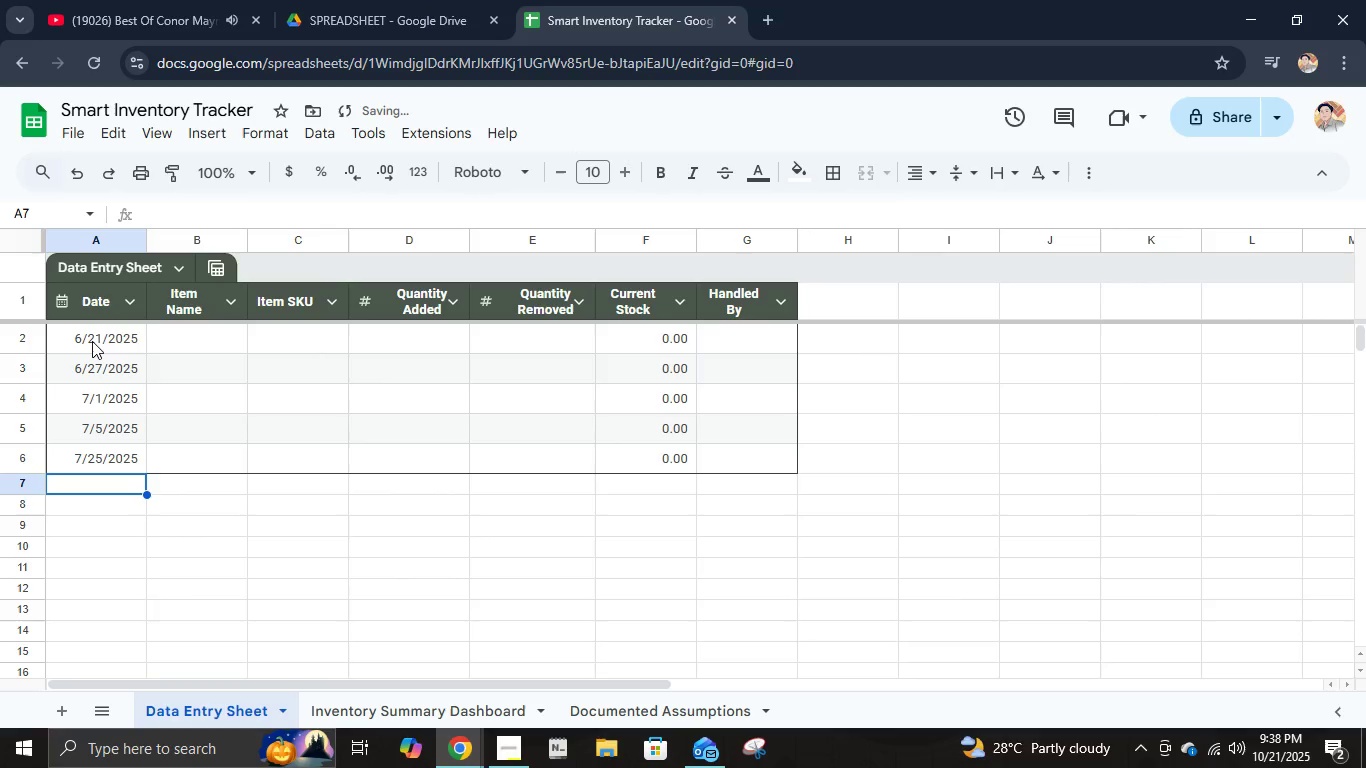 
key(Numpad0)
 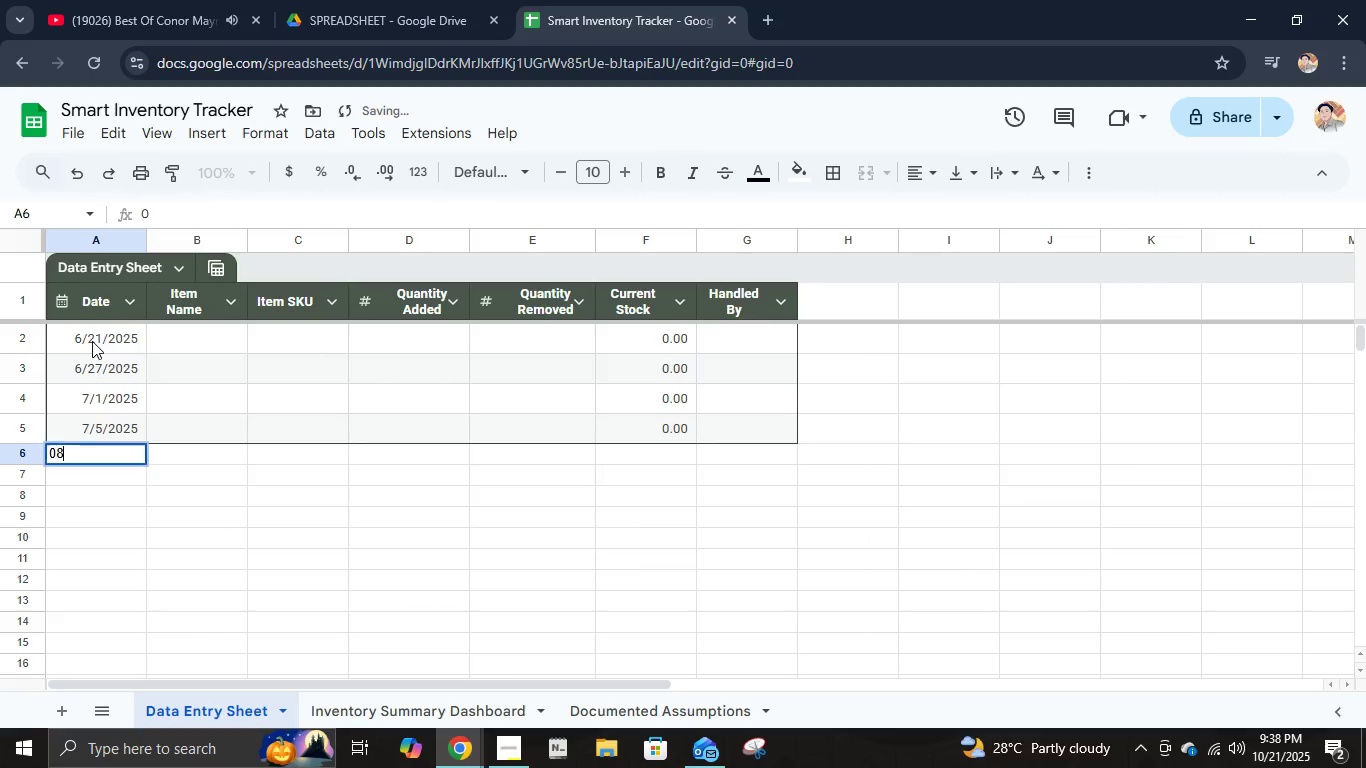 
key(Numpad8)
 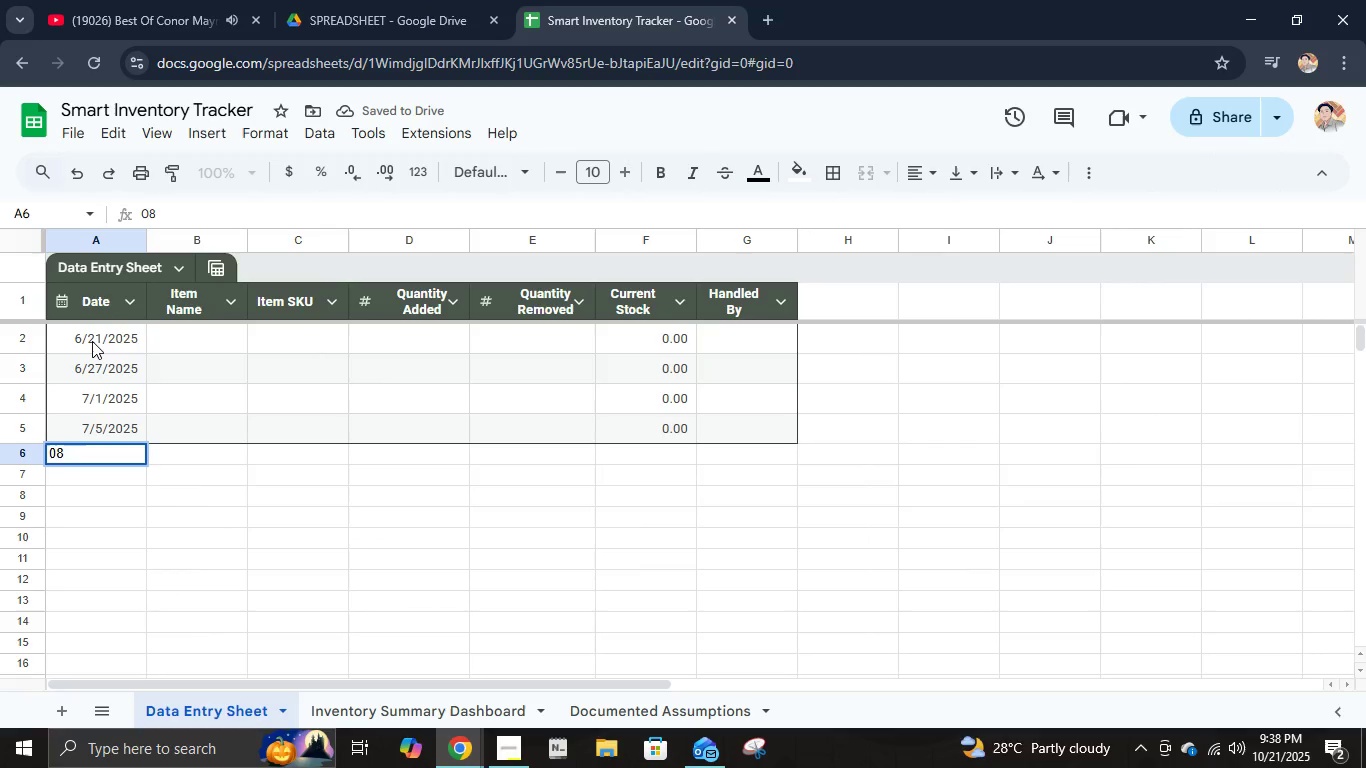 
key(Backspace)
 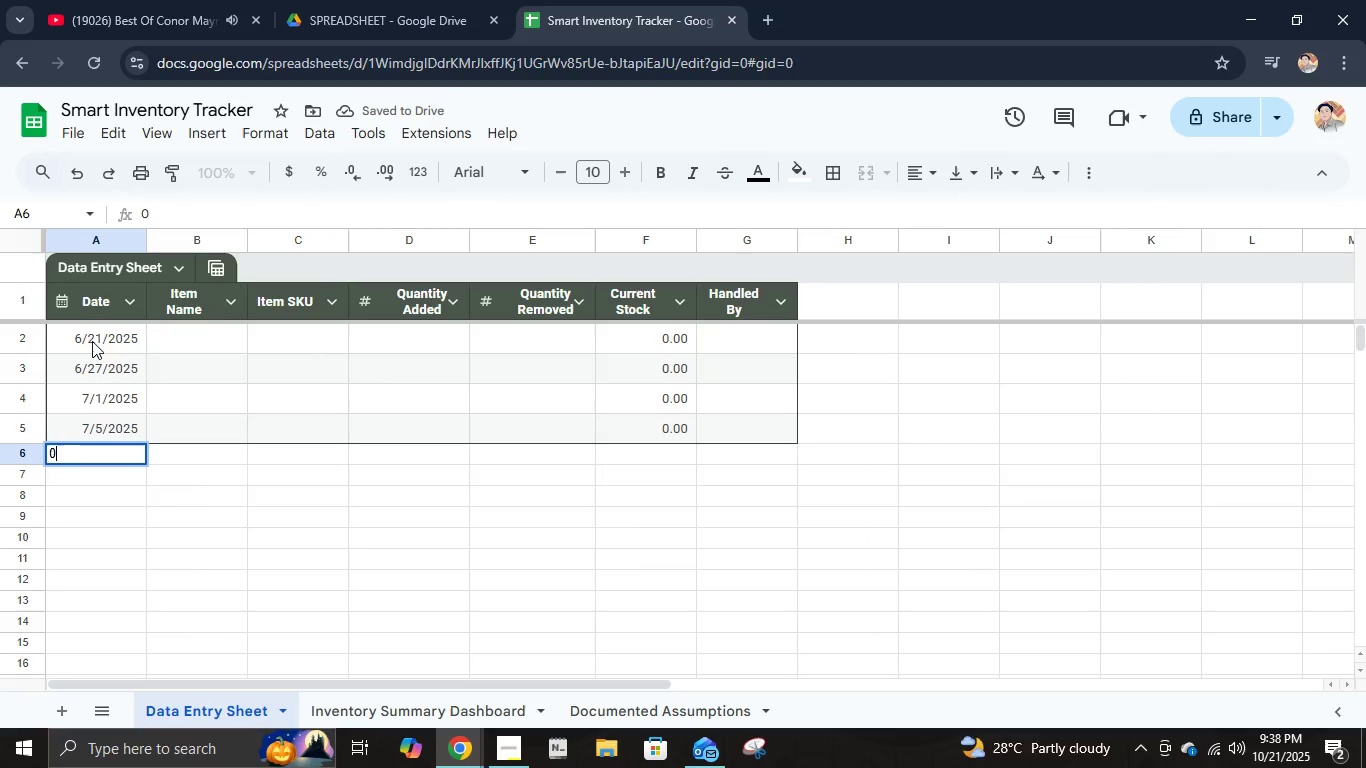 
key(Numpad7)
 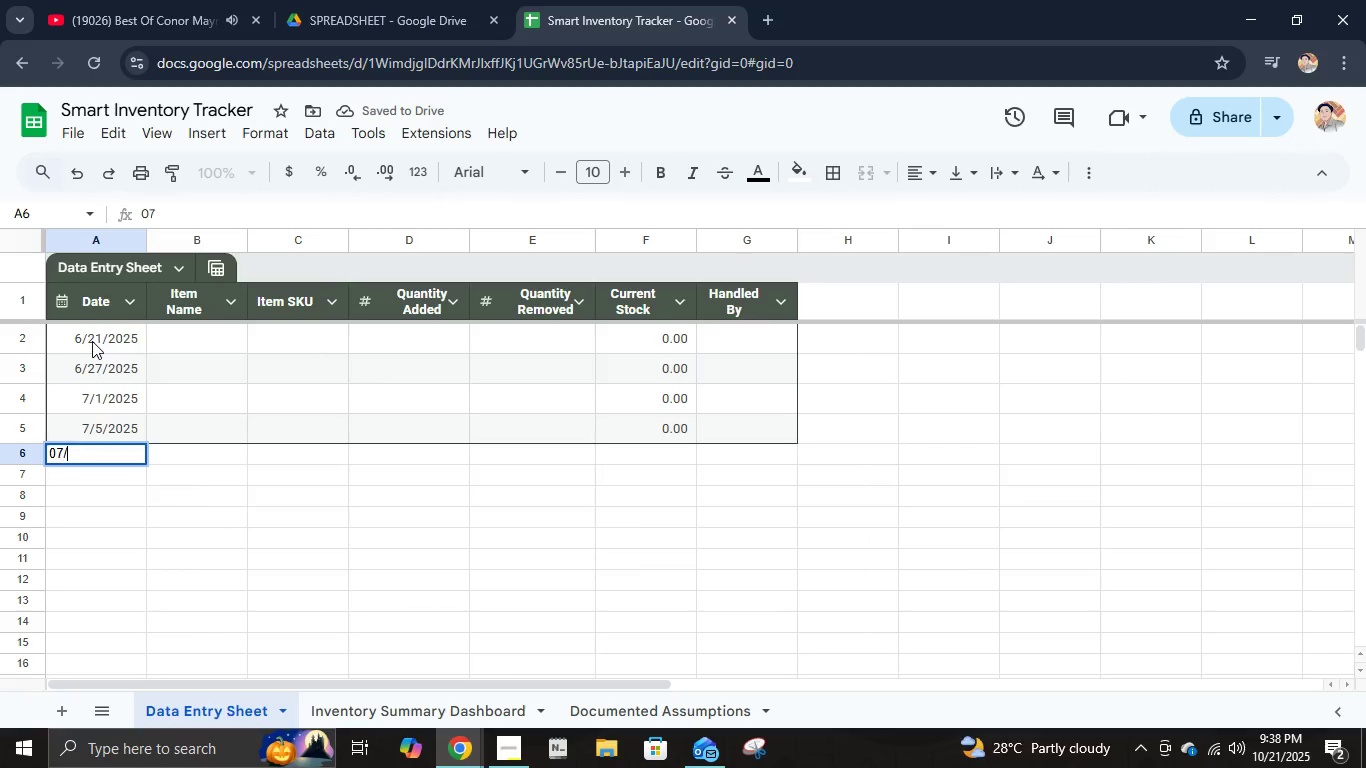 
key(NumpadDivide)
 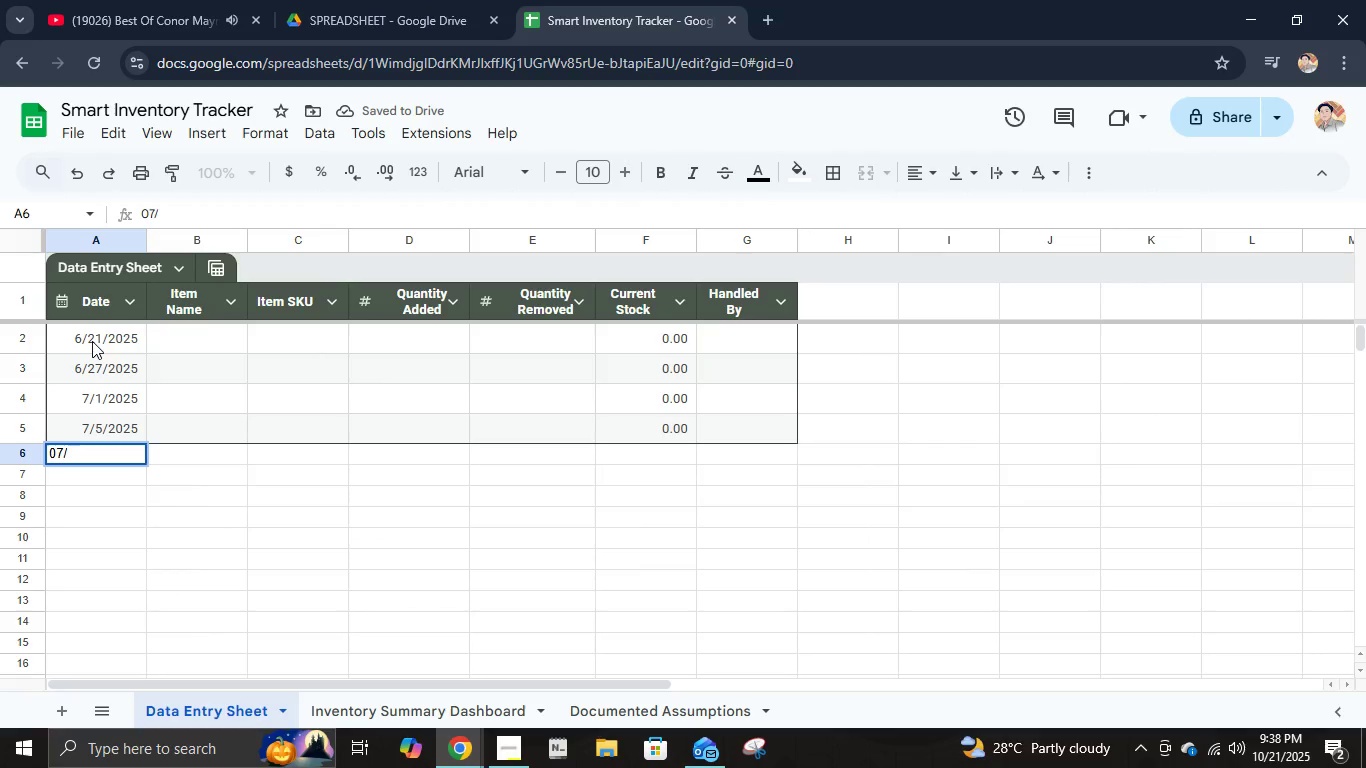 
key(Numpad2)
 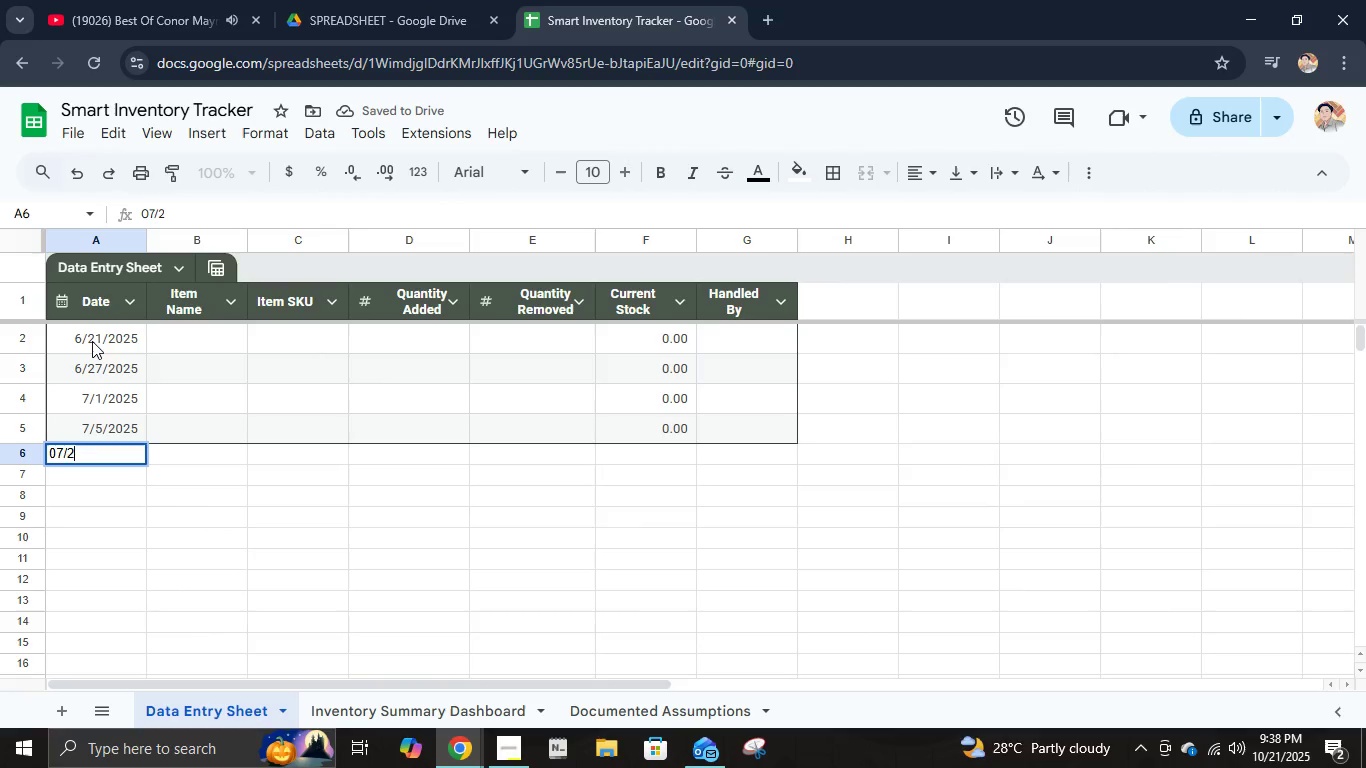 
key(Numpad5)
 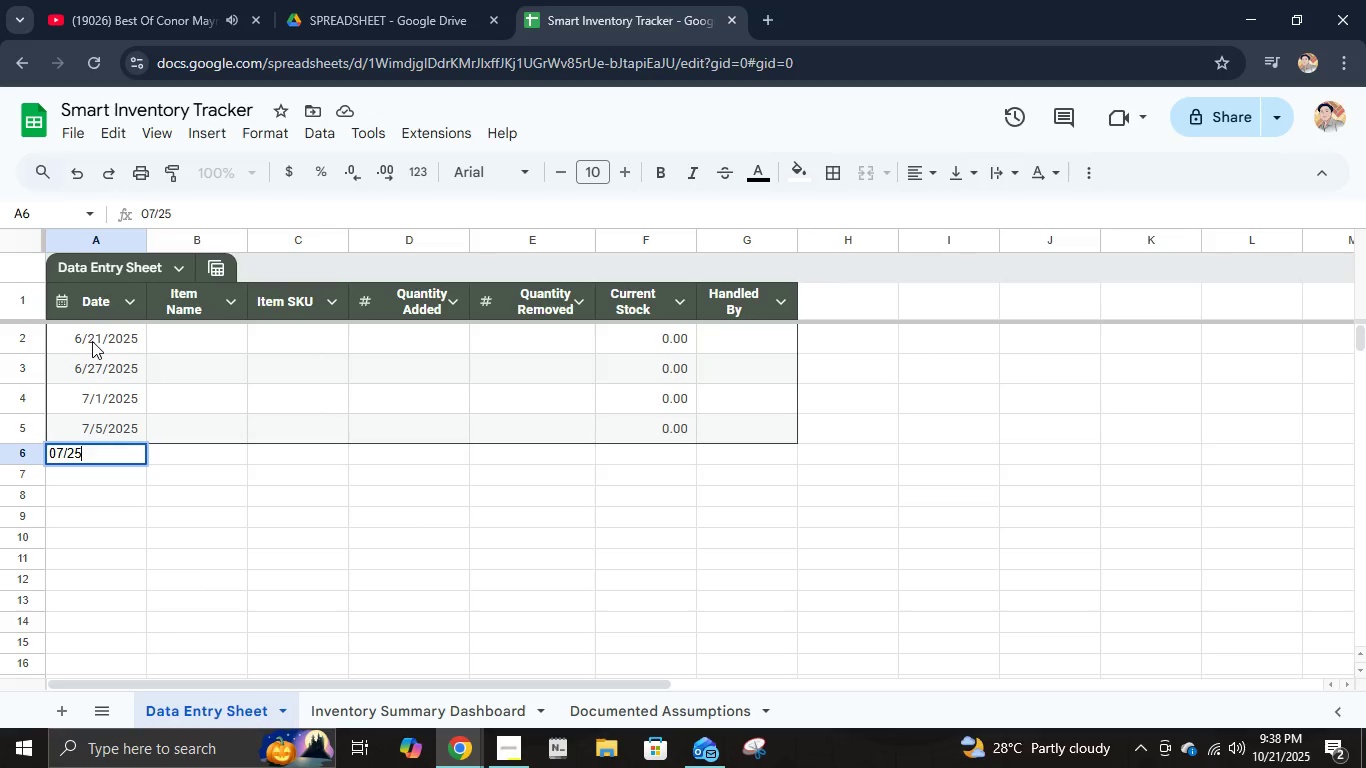 
key(NumpadDivide)
 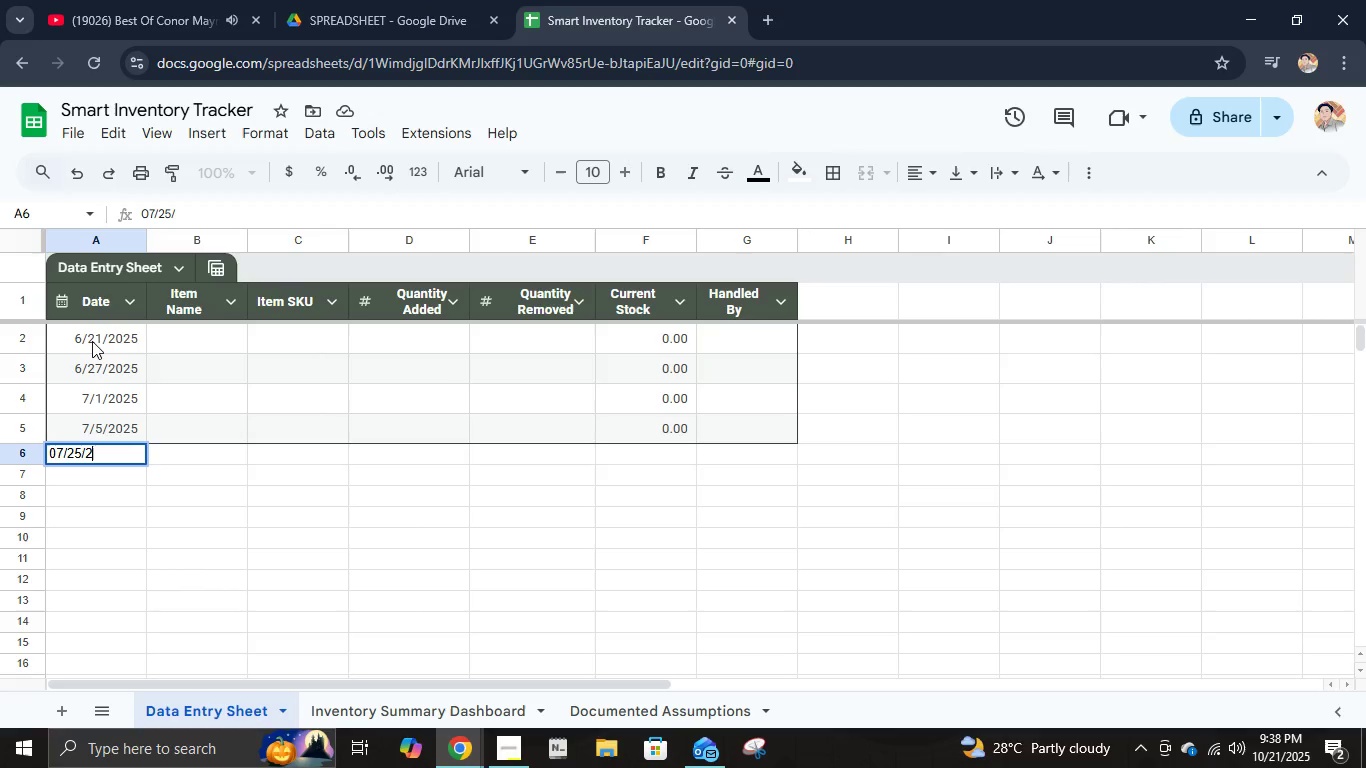 
key(Numpad2)
 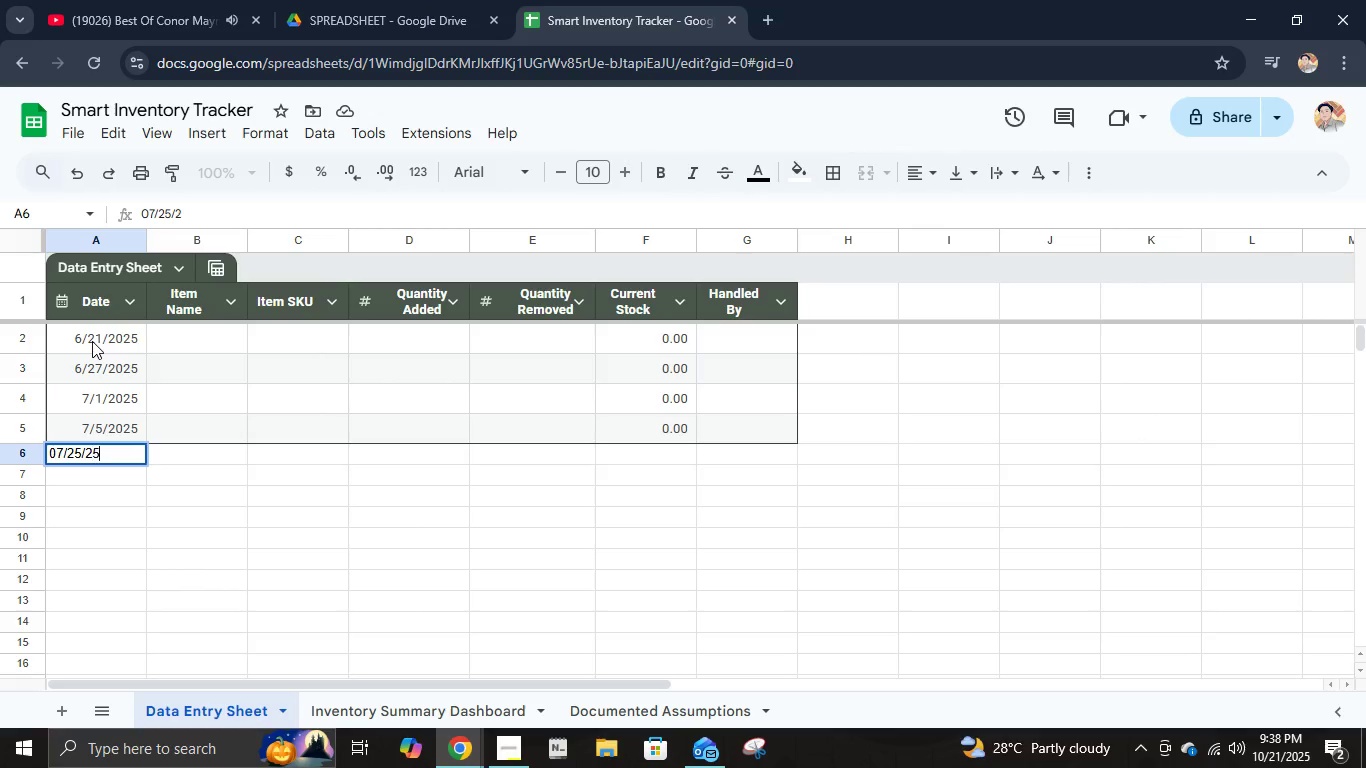 
key(Numpad5)
 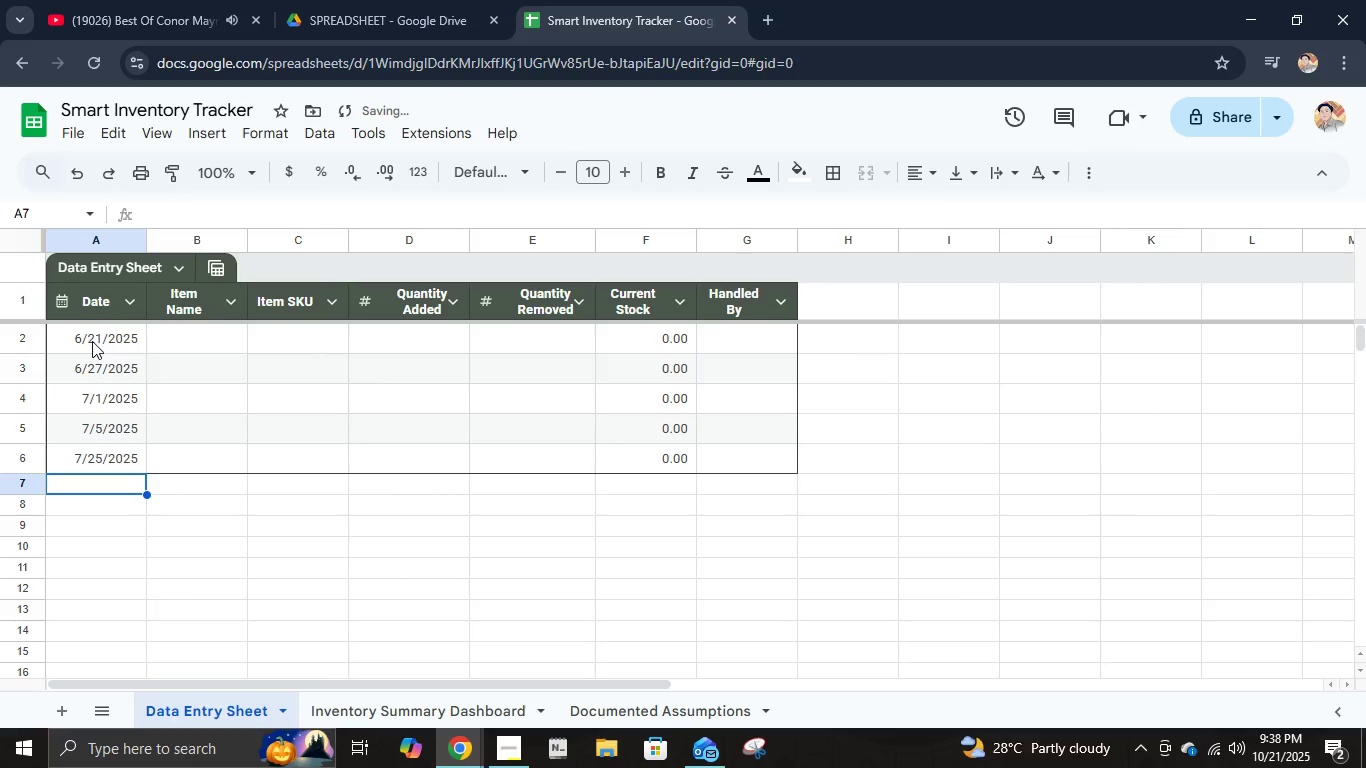 
key(Numpad0)
 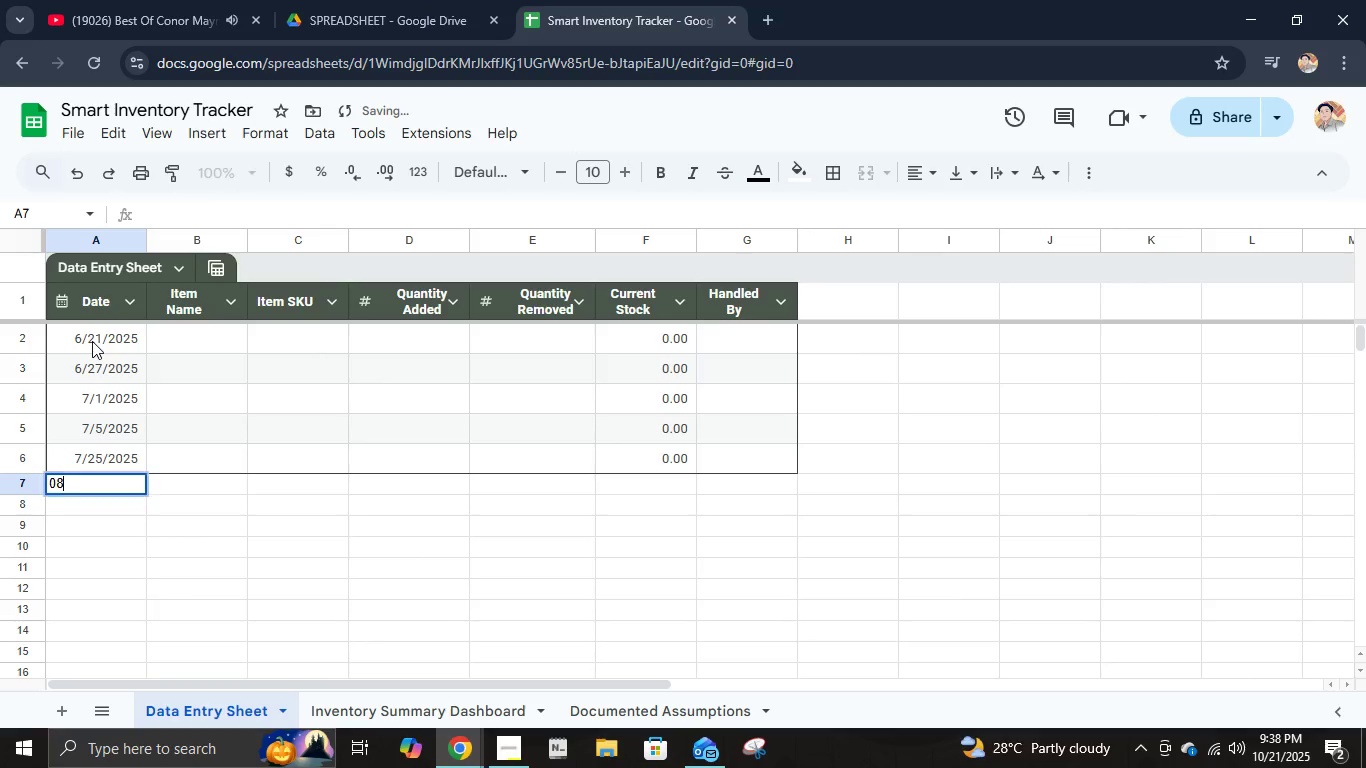 
key(Numpad8)
 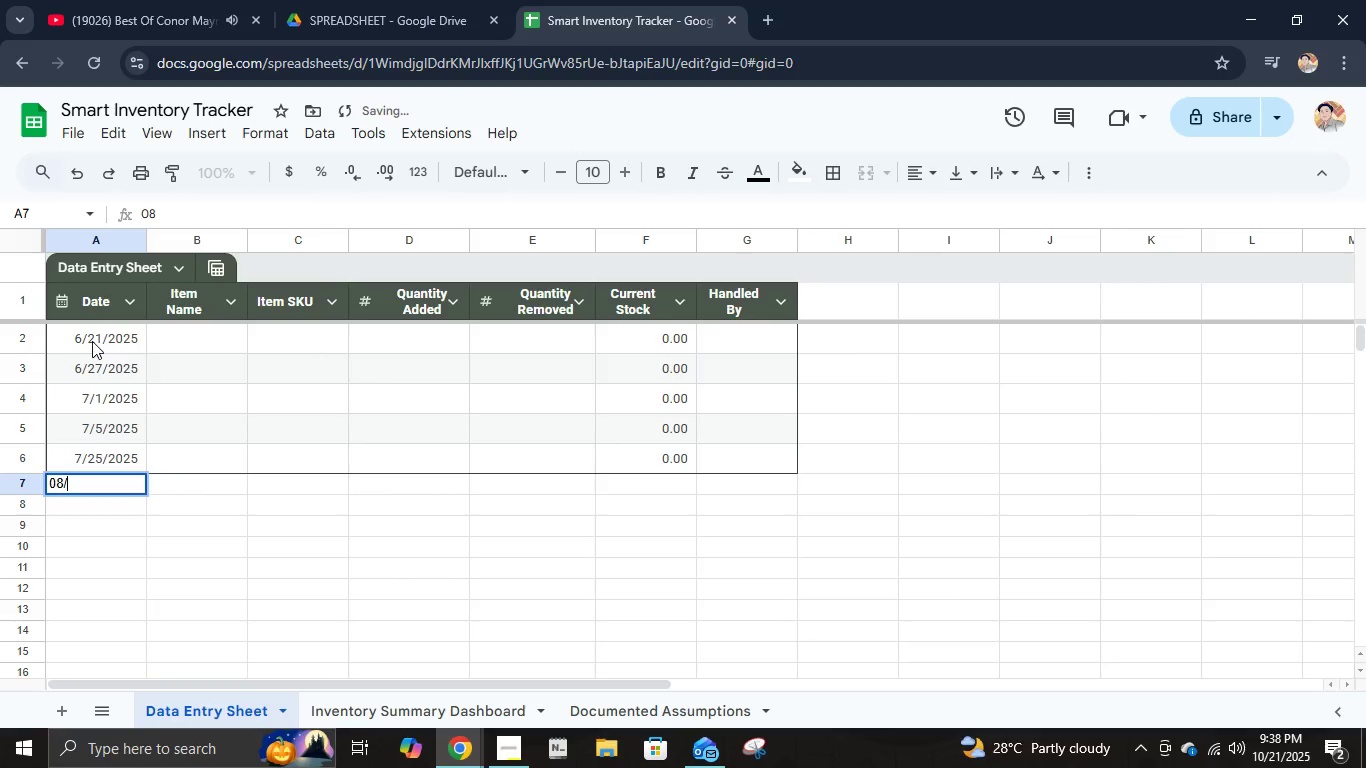 
key(NumpadDivide)
 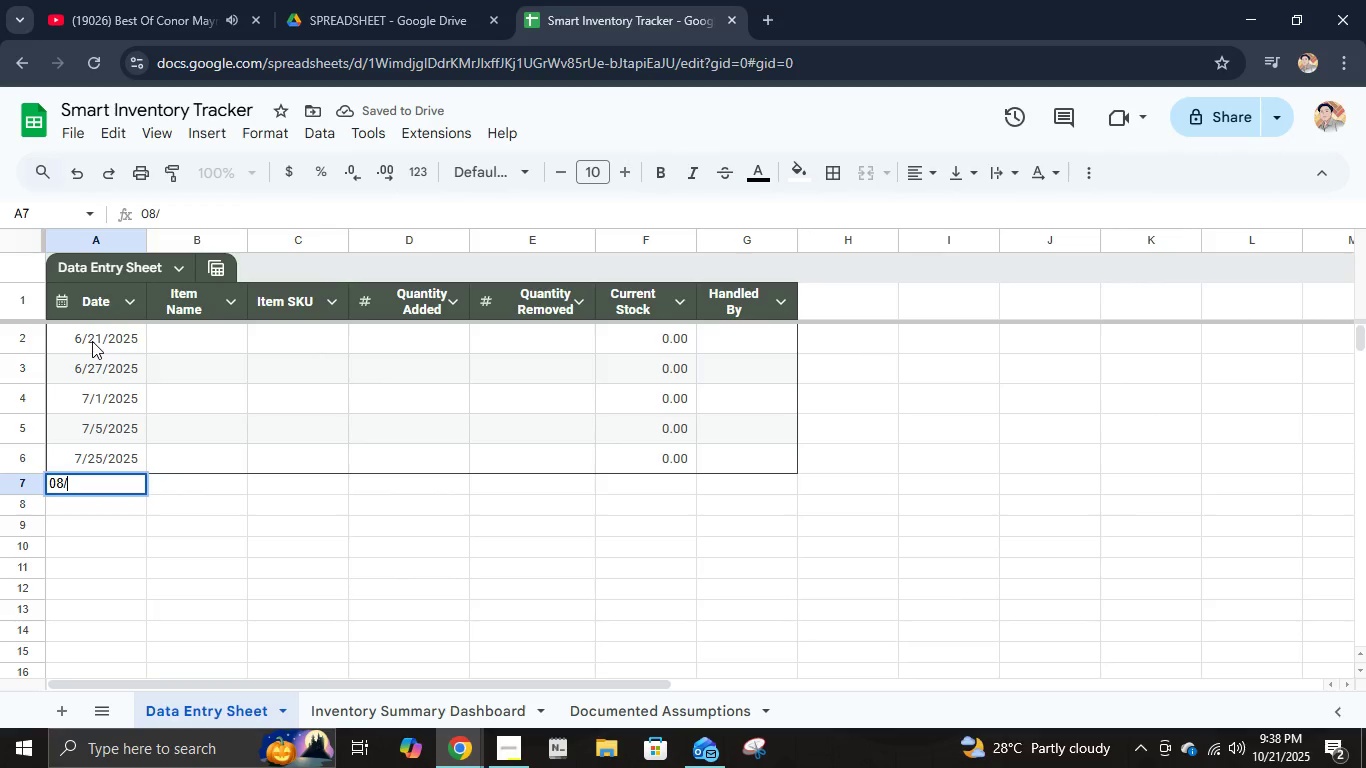 
key(Numpad2)
 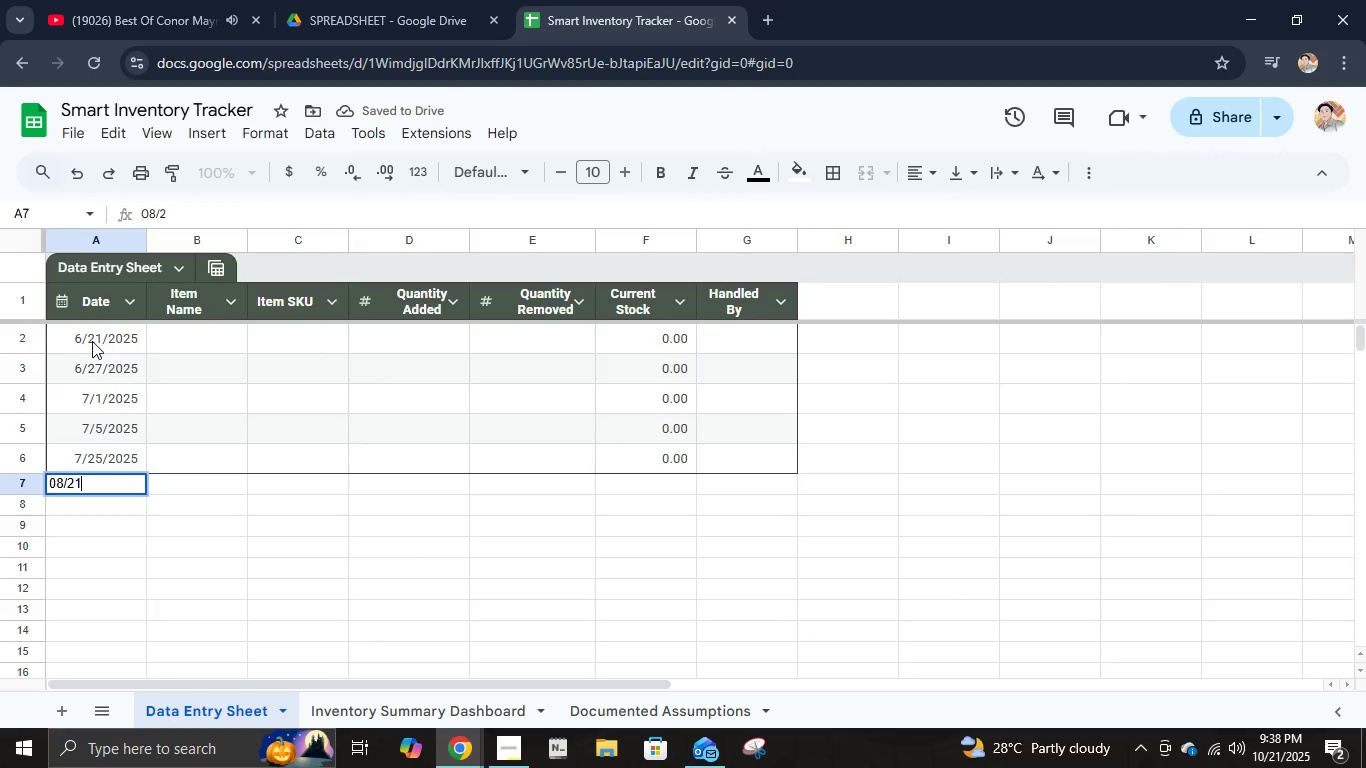 
key(Numpad1)
 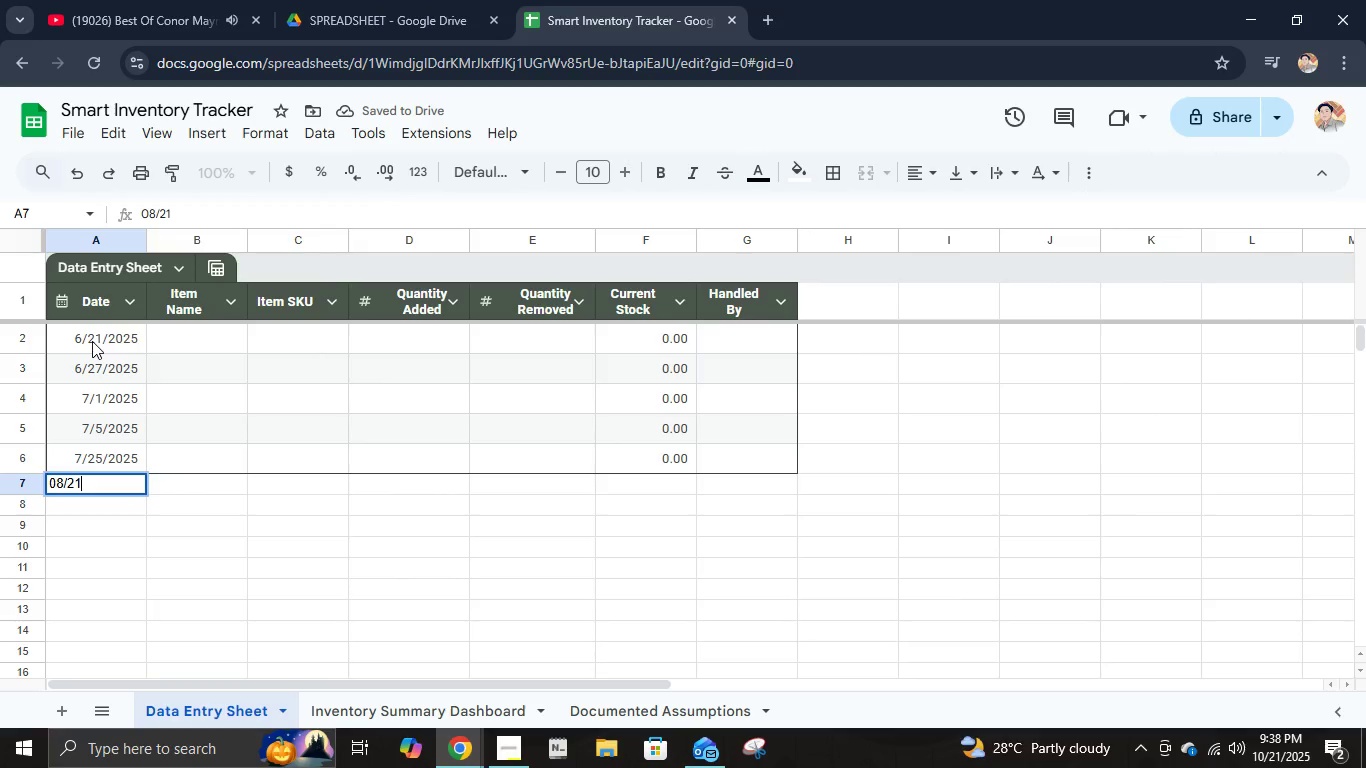 
key(NumpadDivide)
 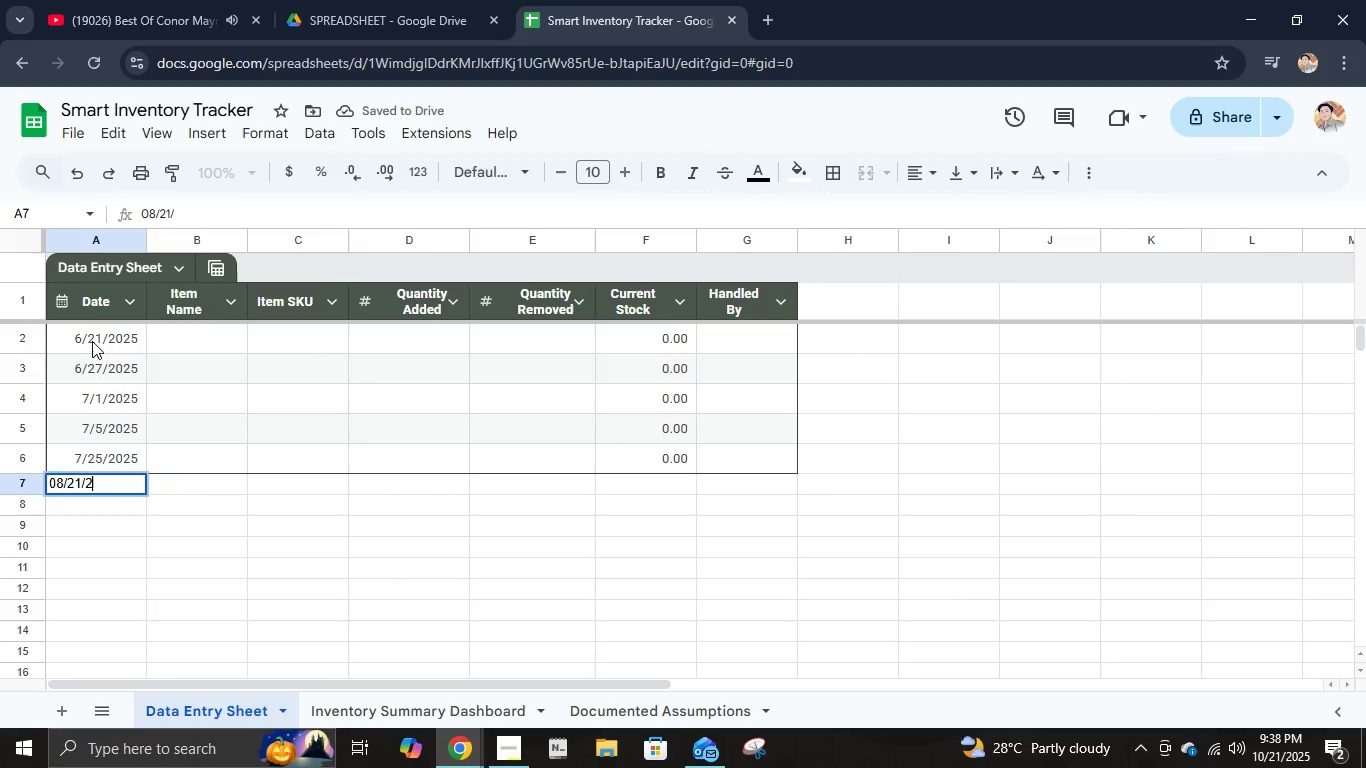 
key(Numpad2)
 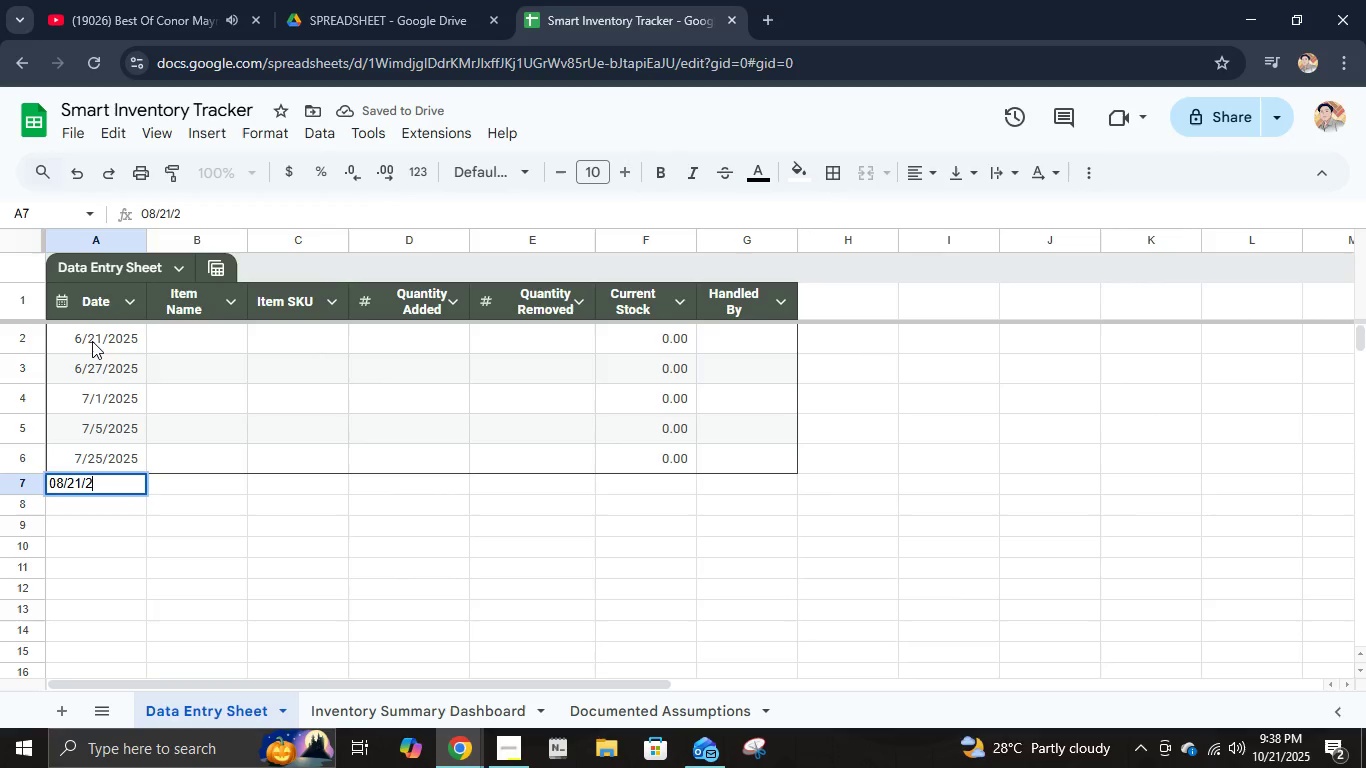 
key(Numpad5)
 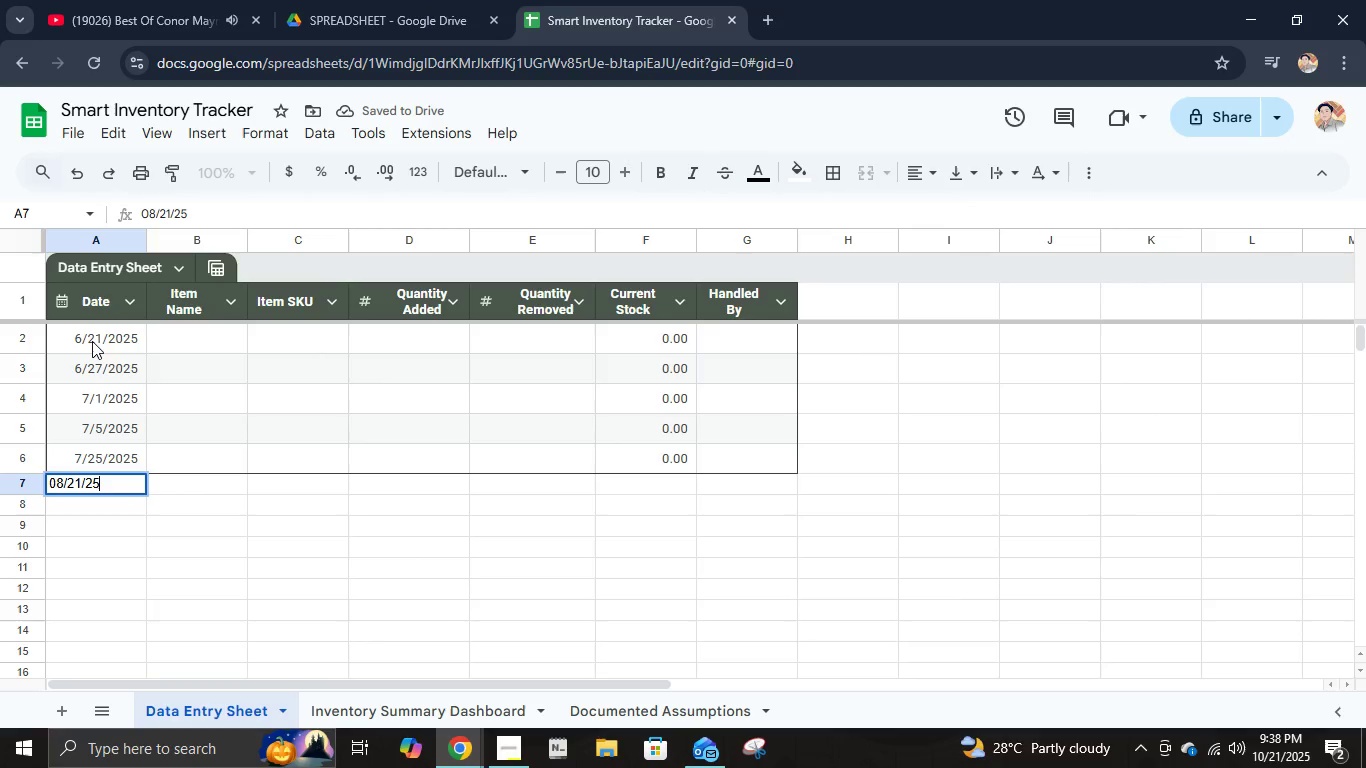 
key(NumpadEnter)
 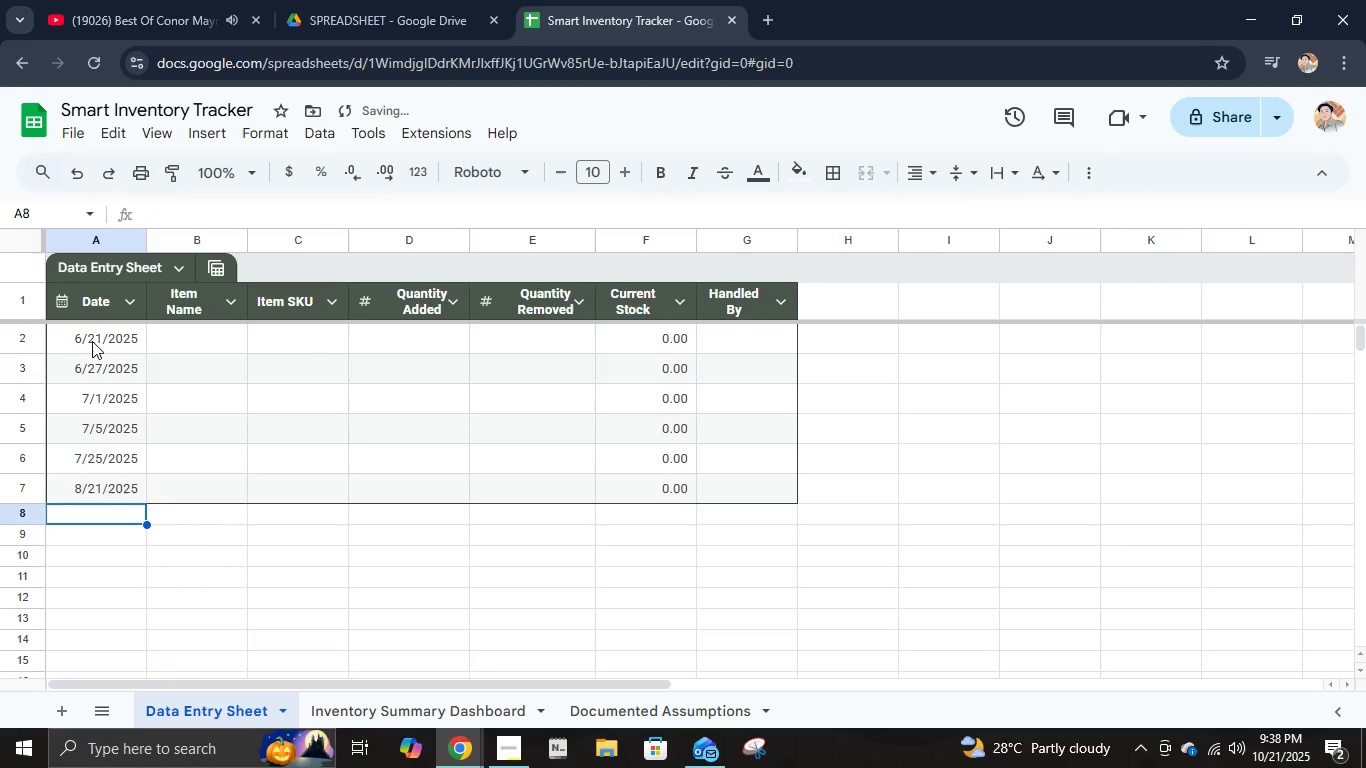 
key(ArrowUp)
 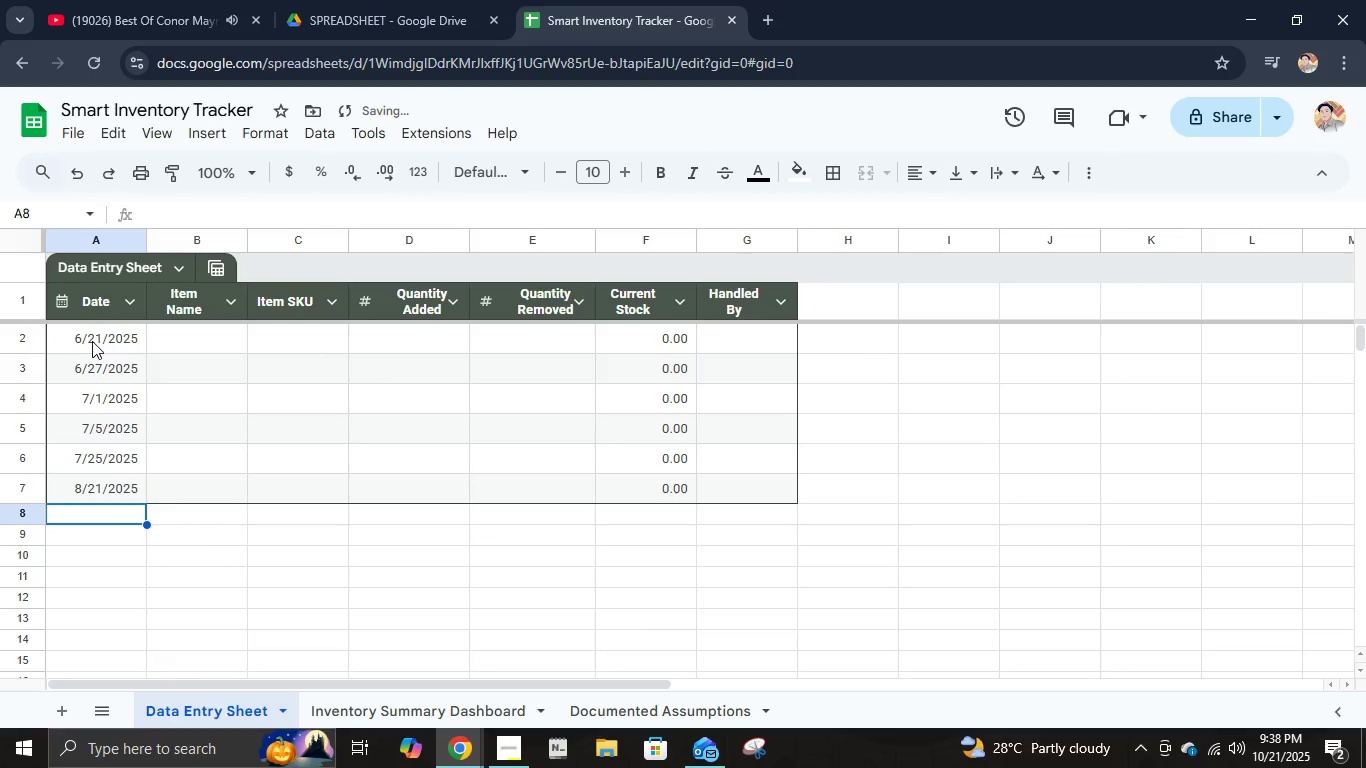 
key(ArrowRight)
 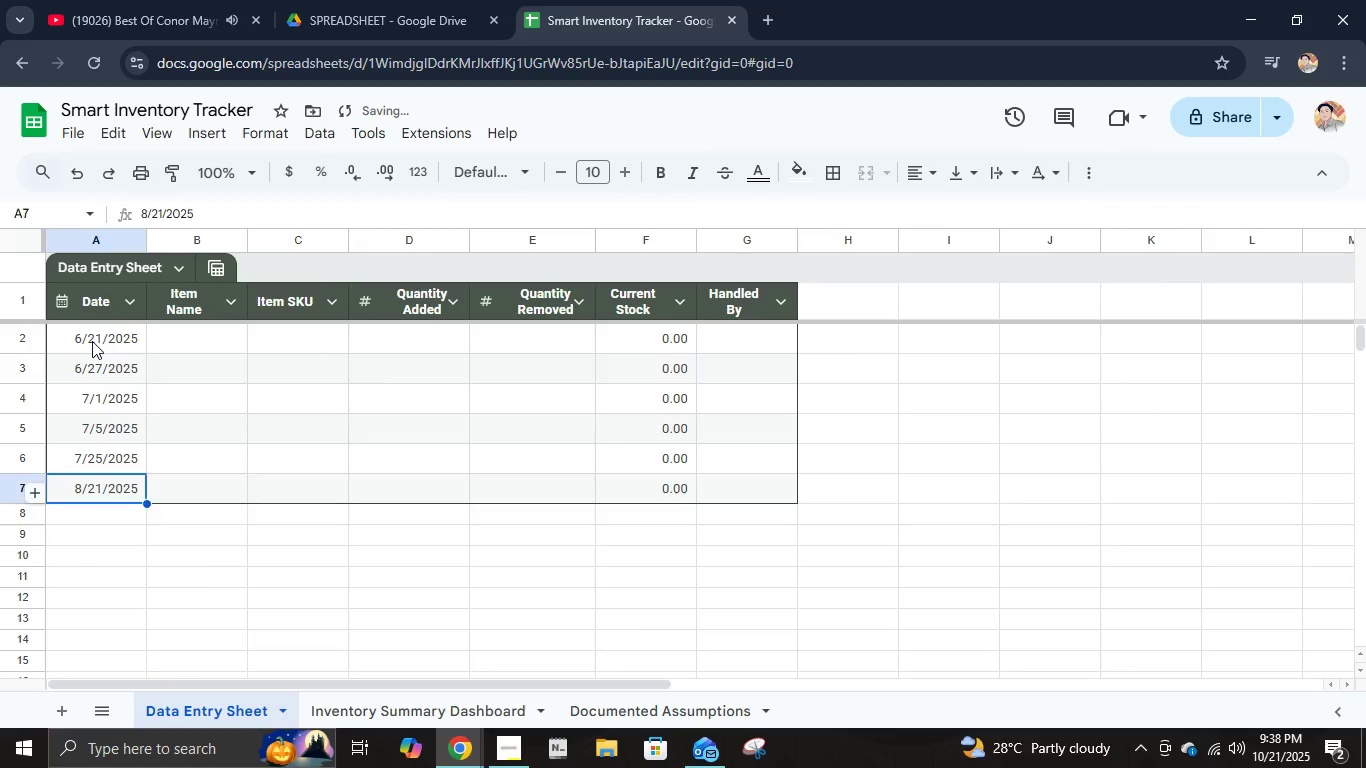 
key(ArrowUp)
 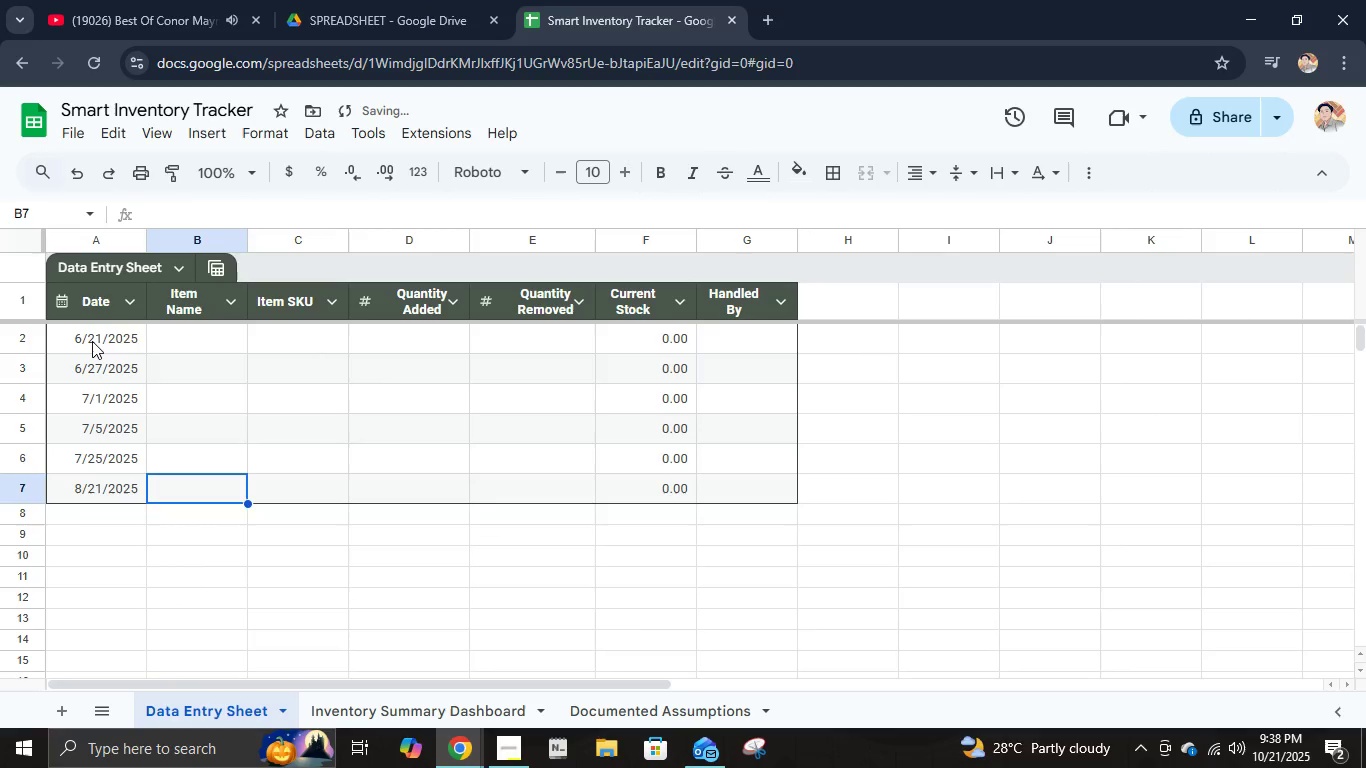 
key(ArrowUp)
 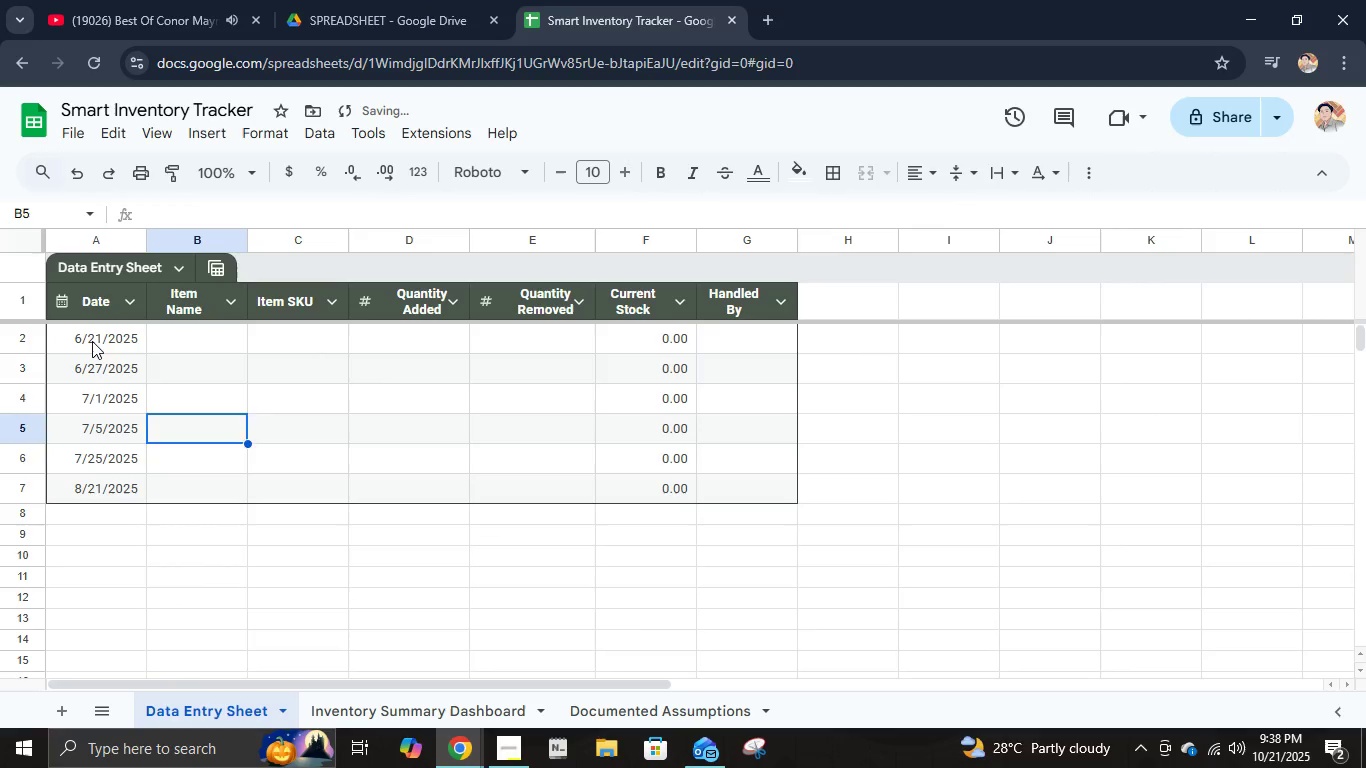 
key(ArrowUp)
 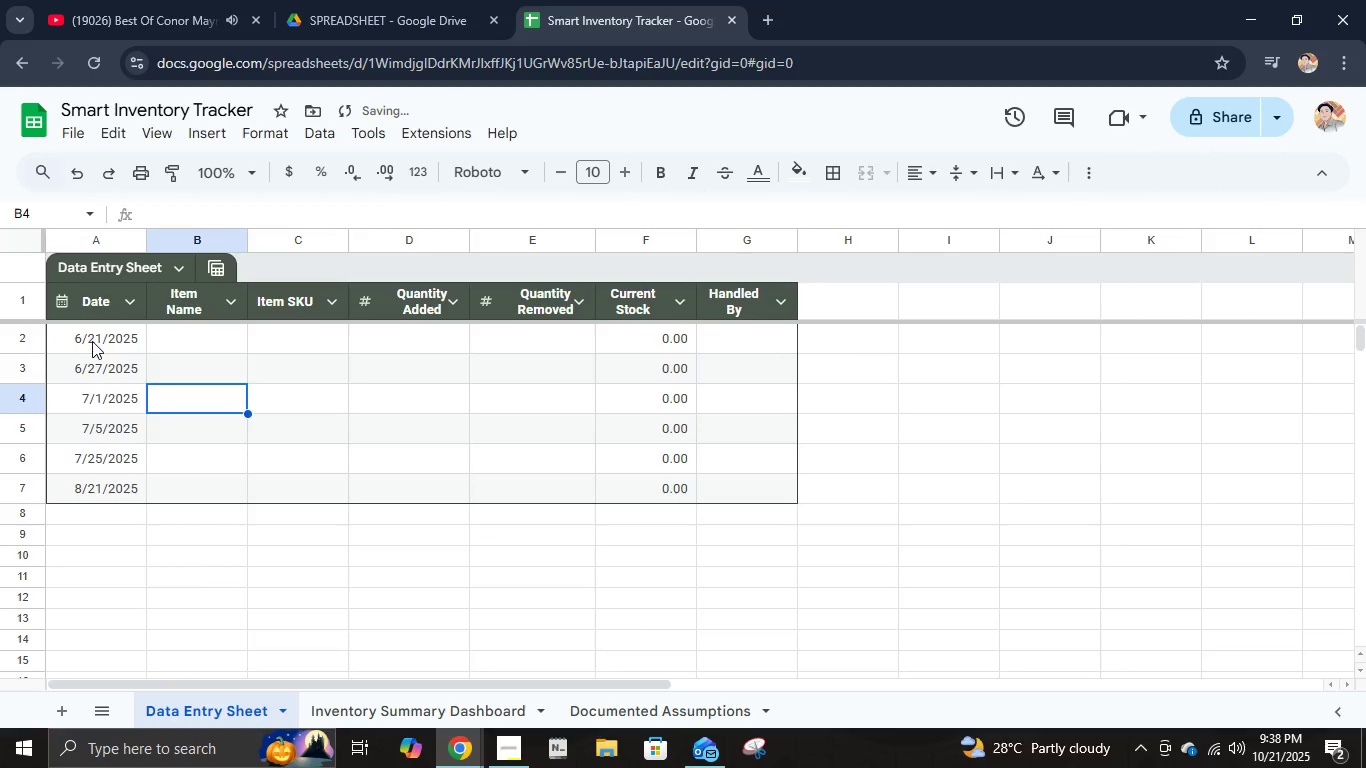 
key(ArrowUp)
 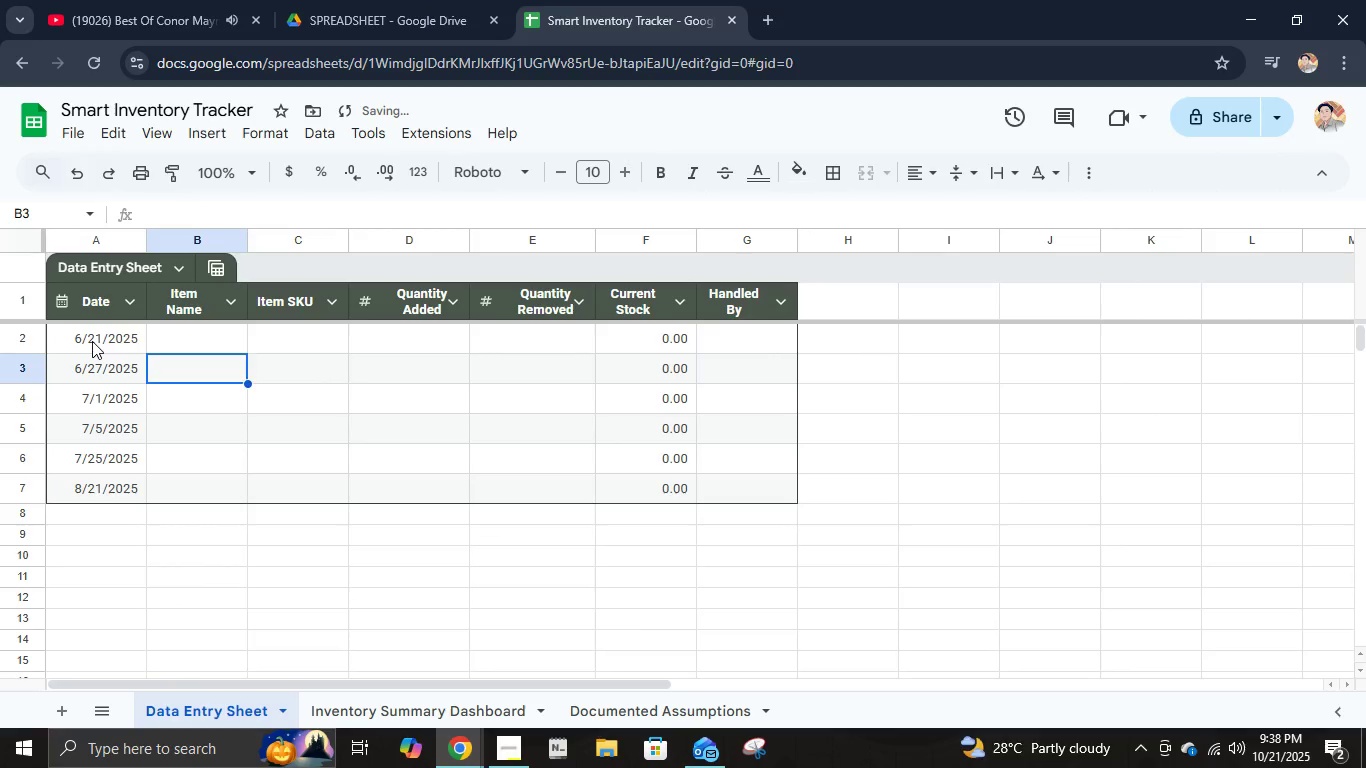 
key(ArrowUp)
 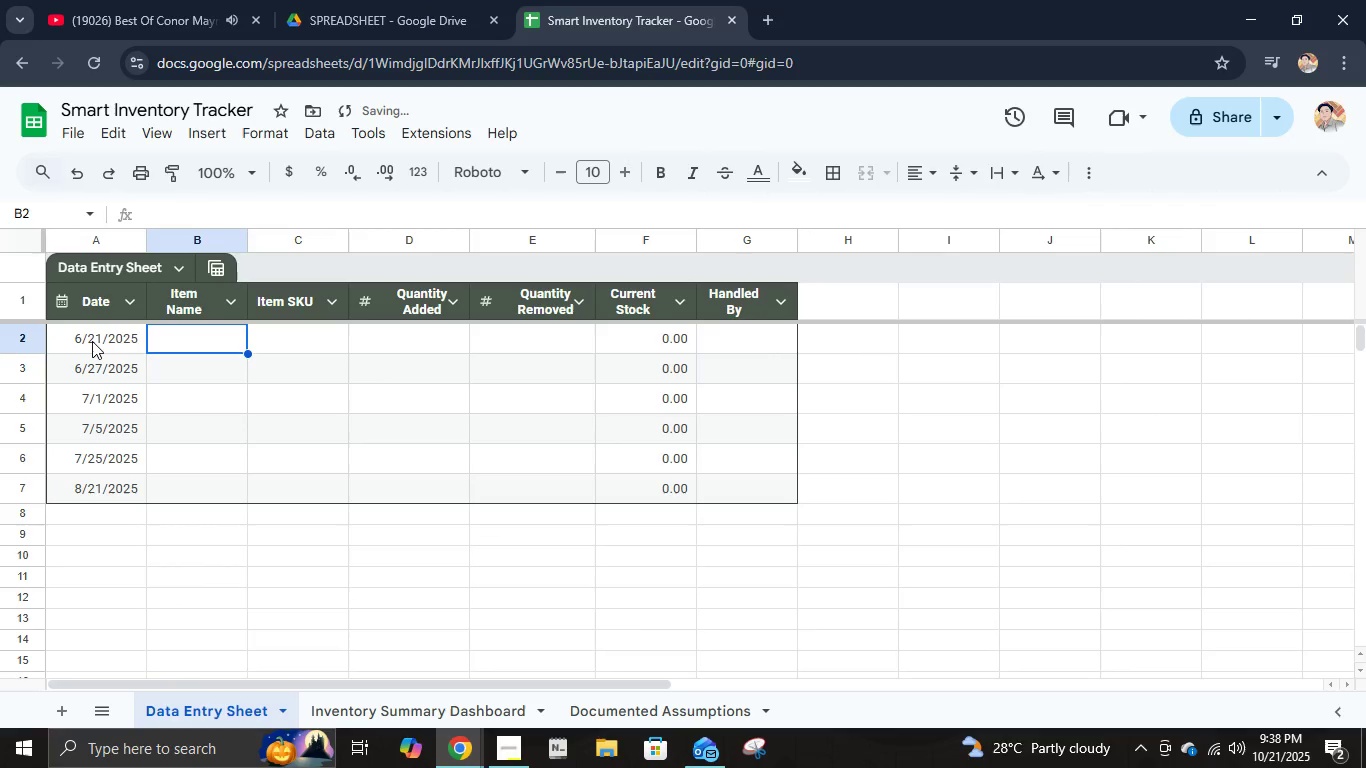 
key(A)
 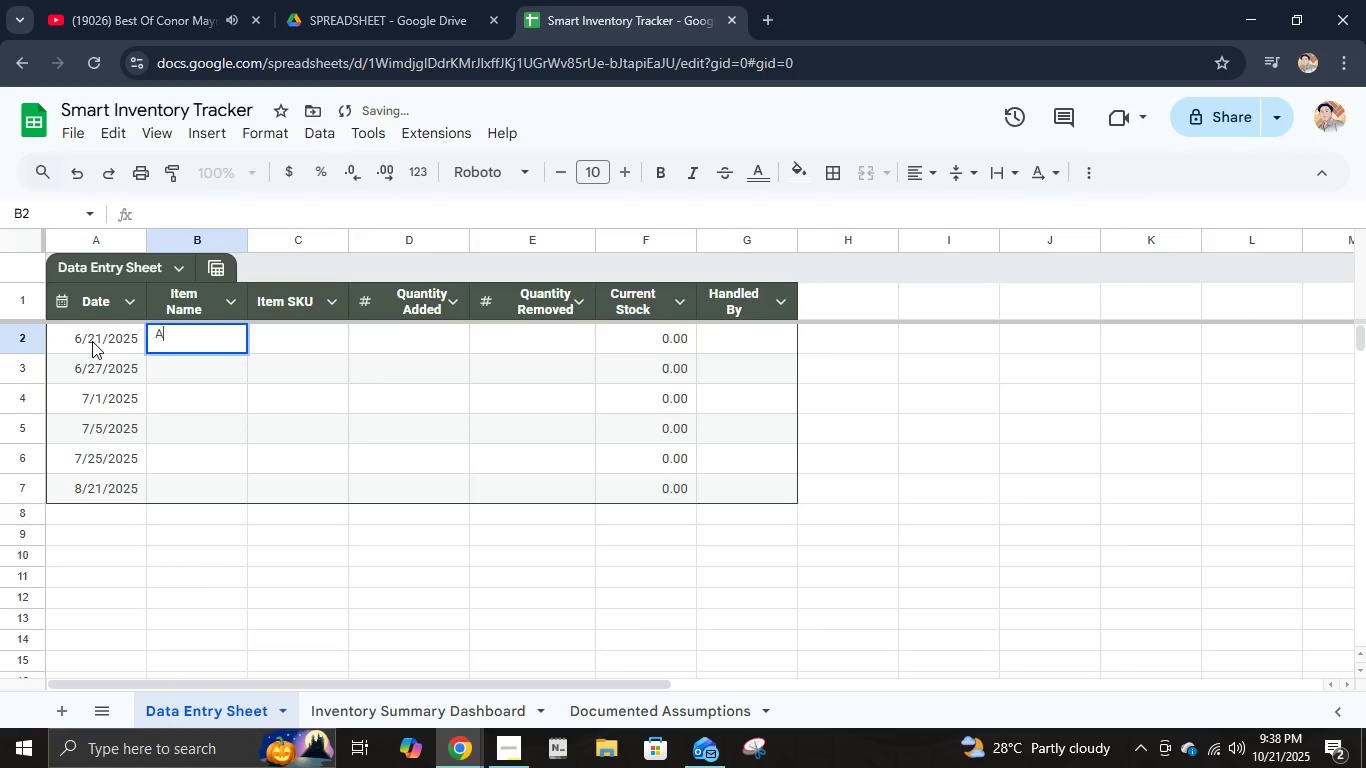 
key(ArrowDown)
 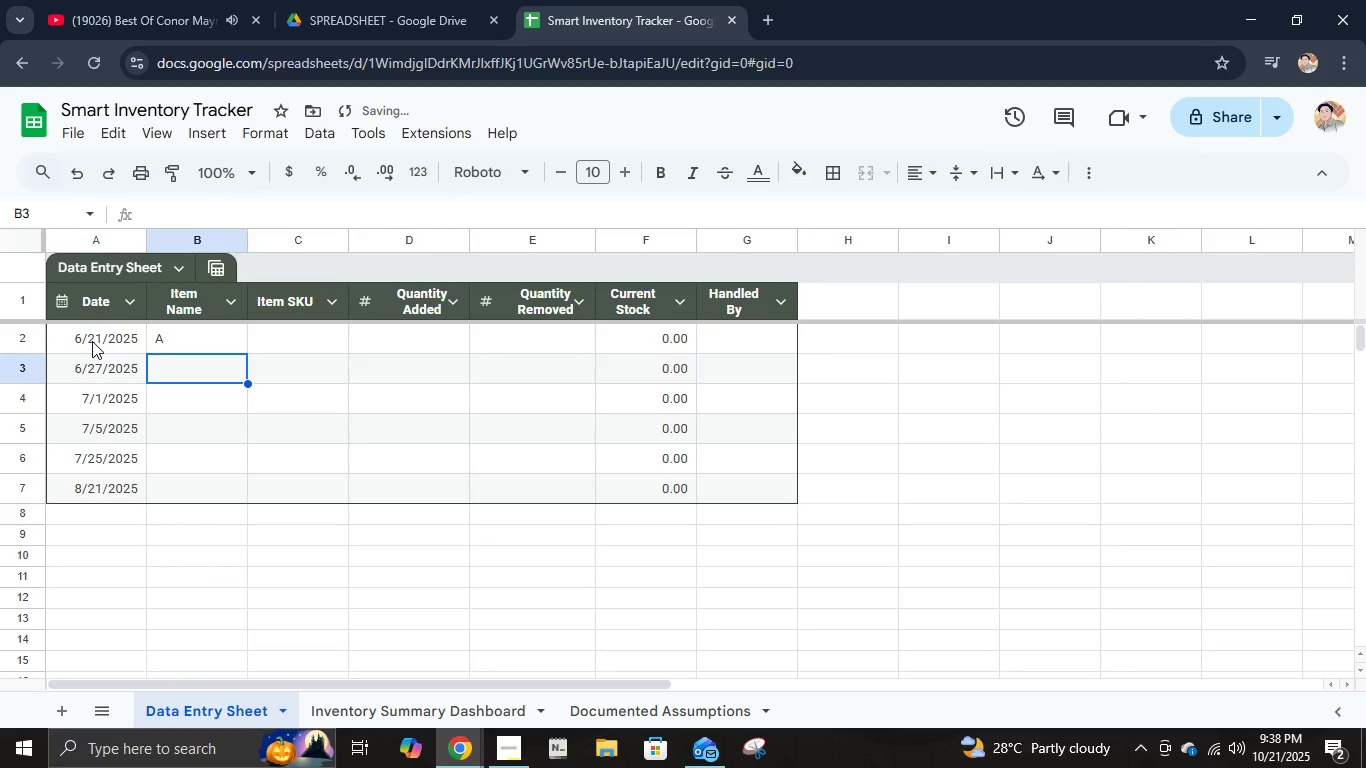 
key(B)
 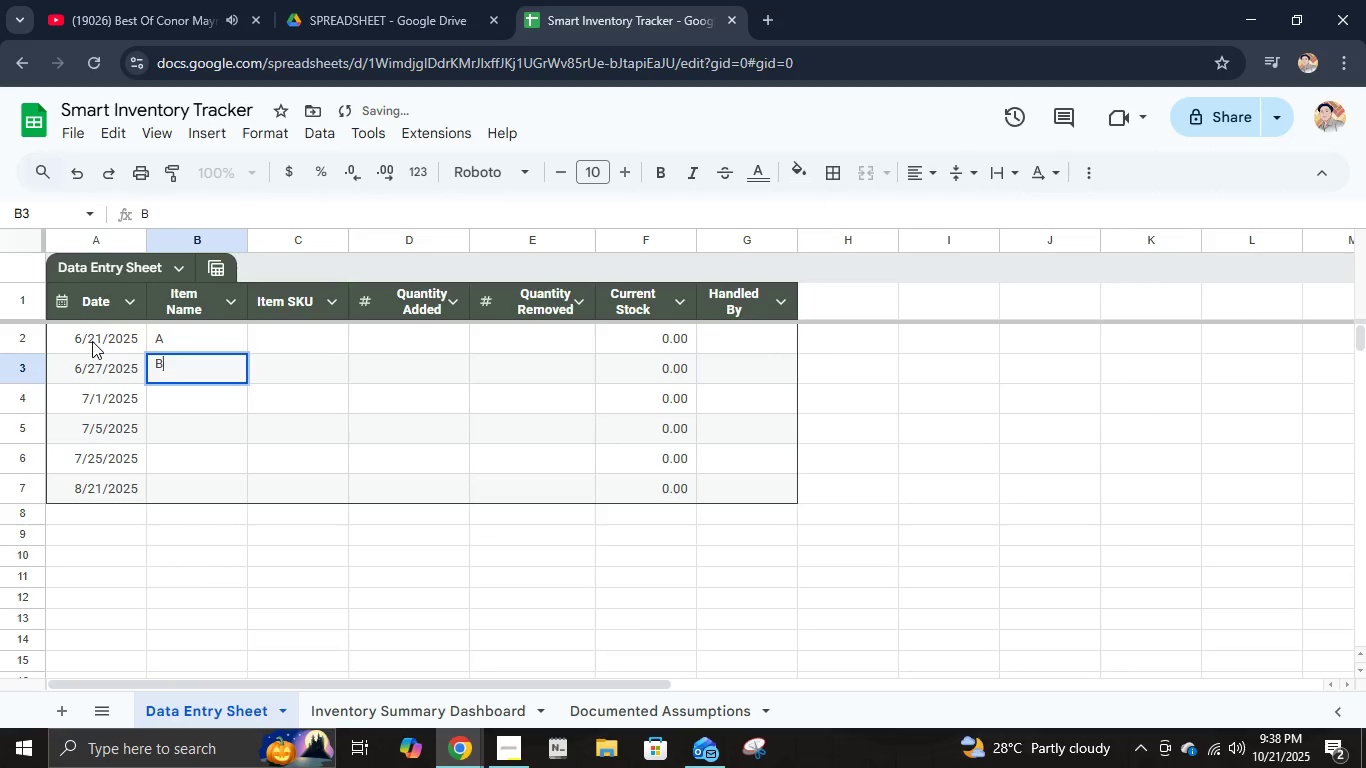 
key(ArrowDown)
 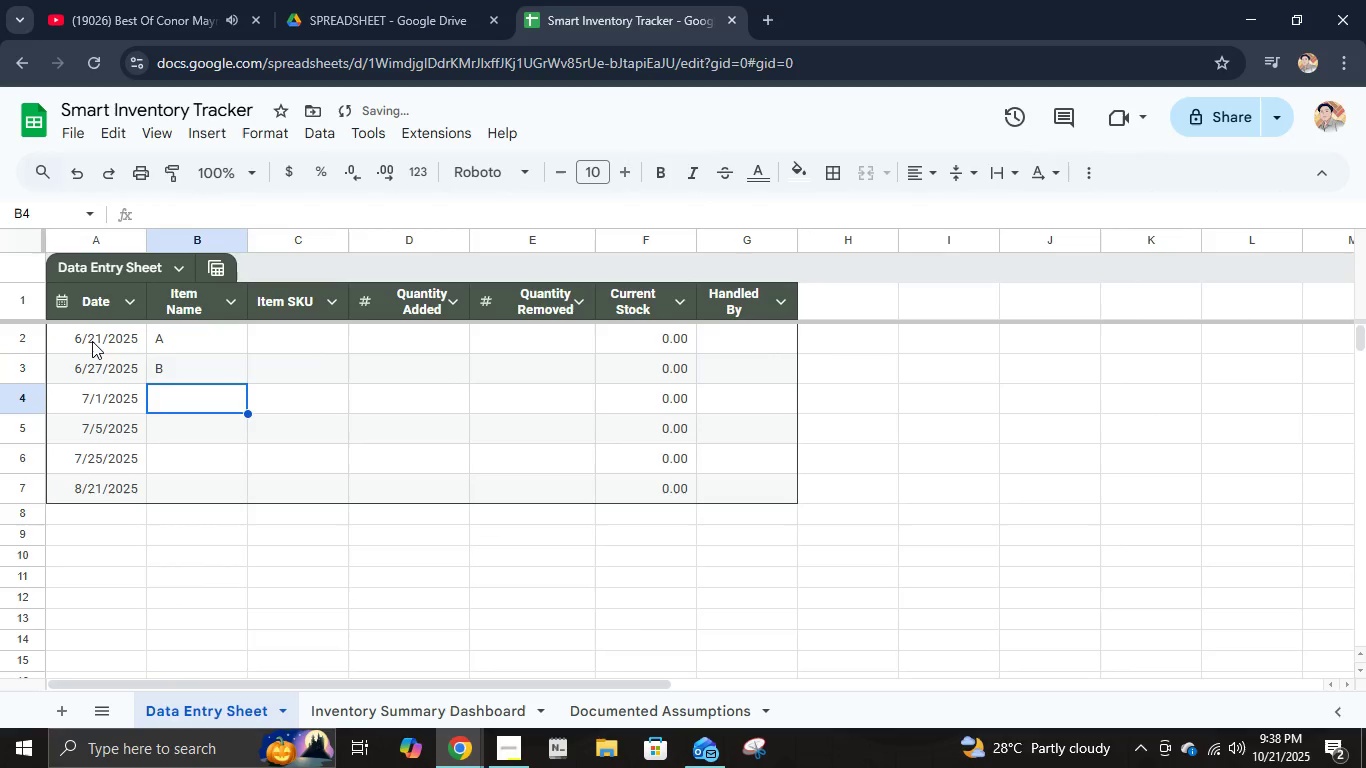 
key(C)
 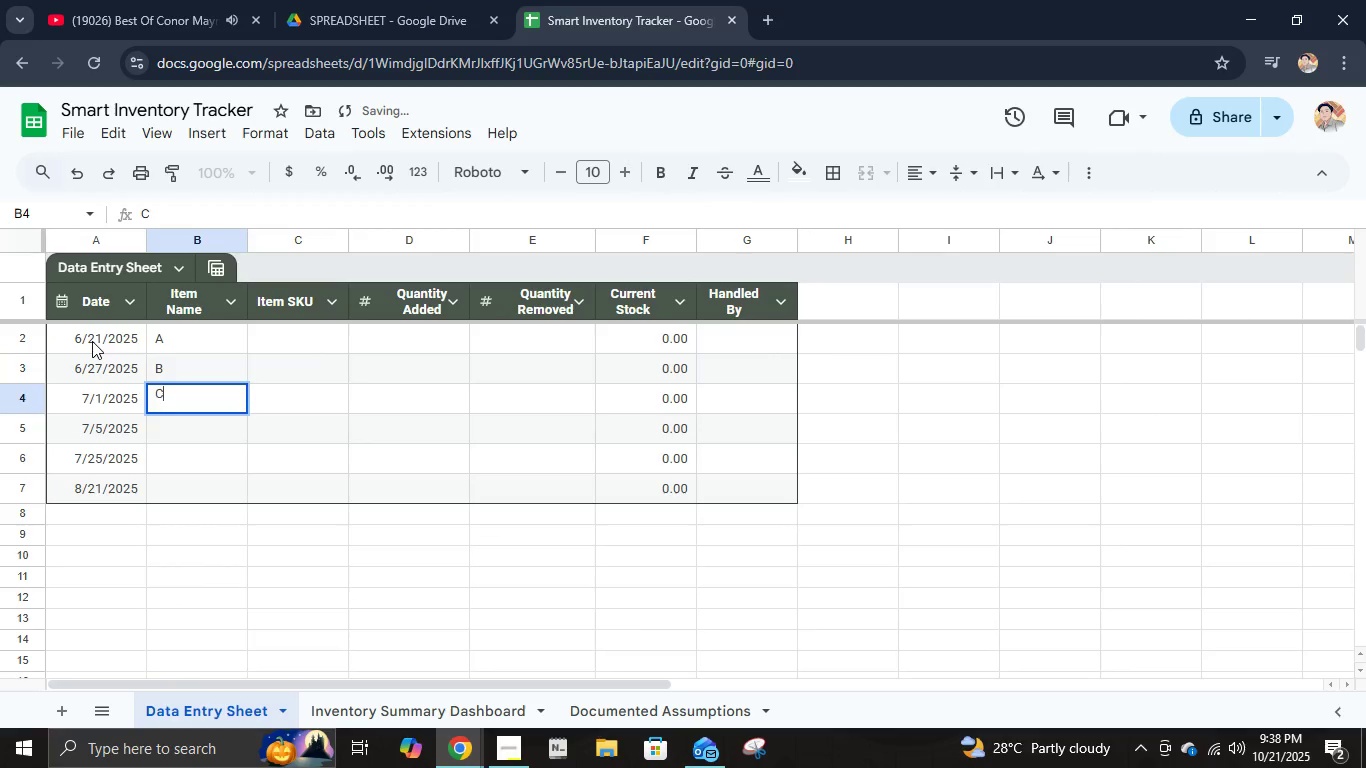 
key(ArrowDown)
 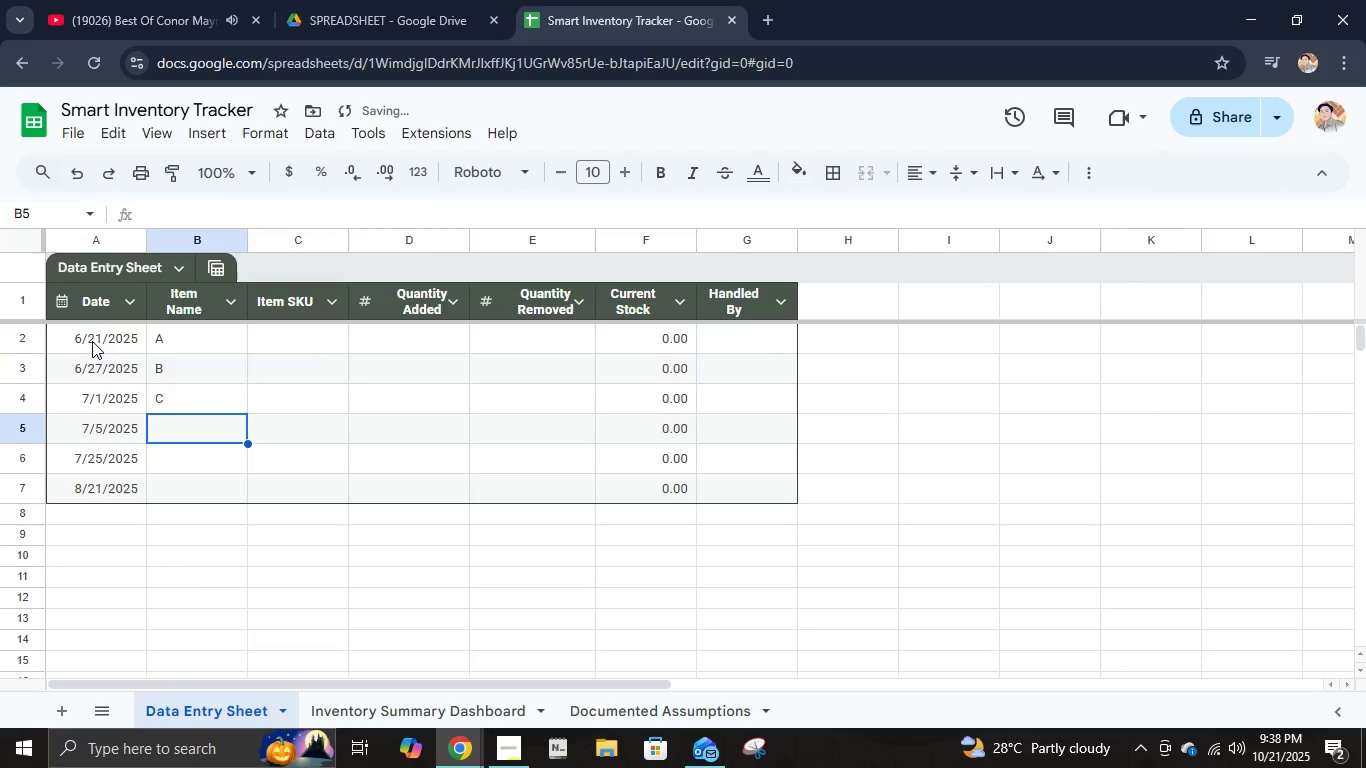 
key(A)
 